 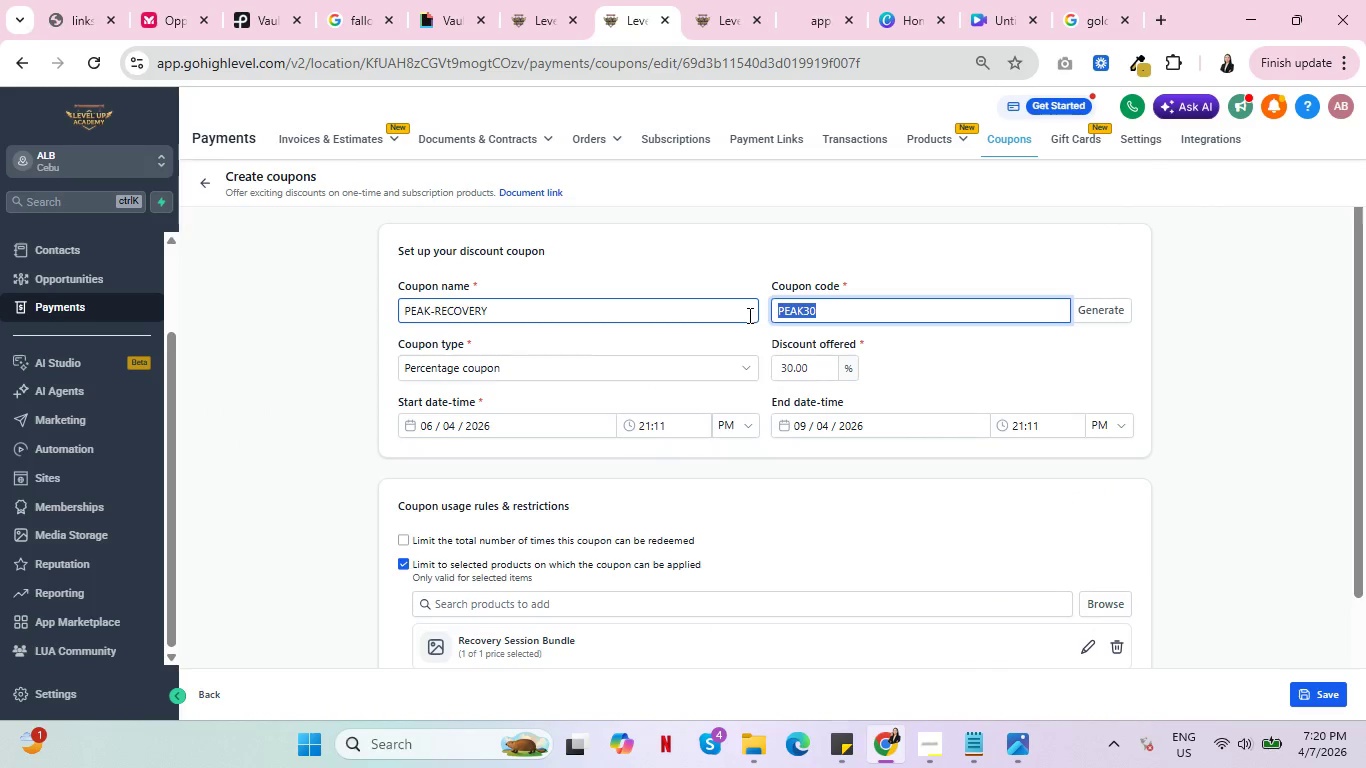 
key(Control+C)
 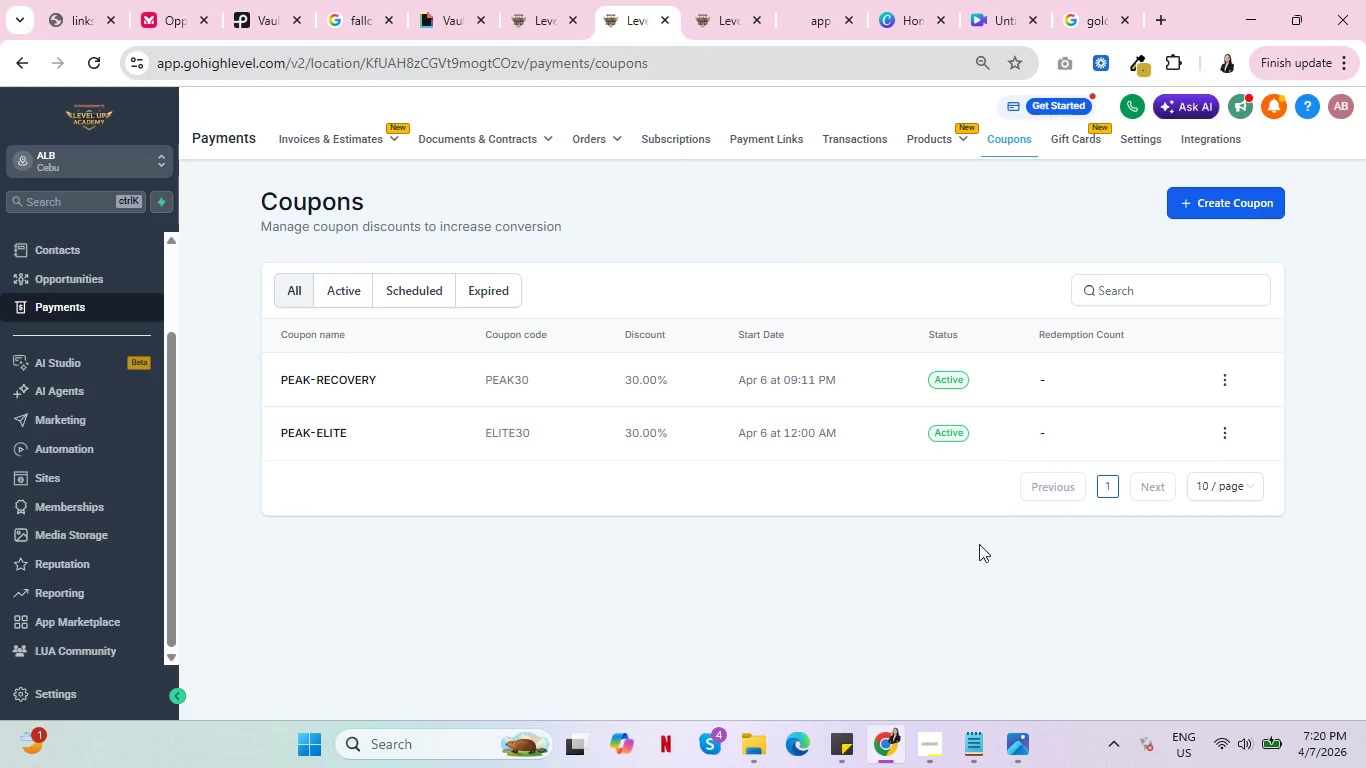 
left_click([1223, 439])
 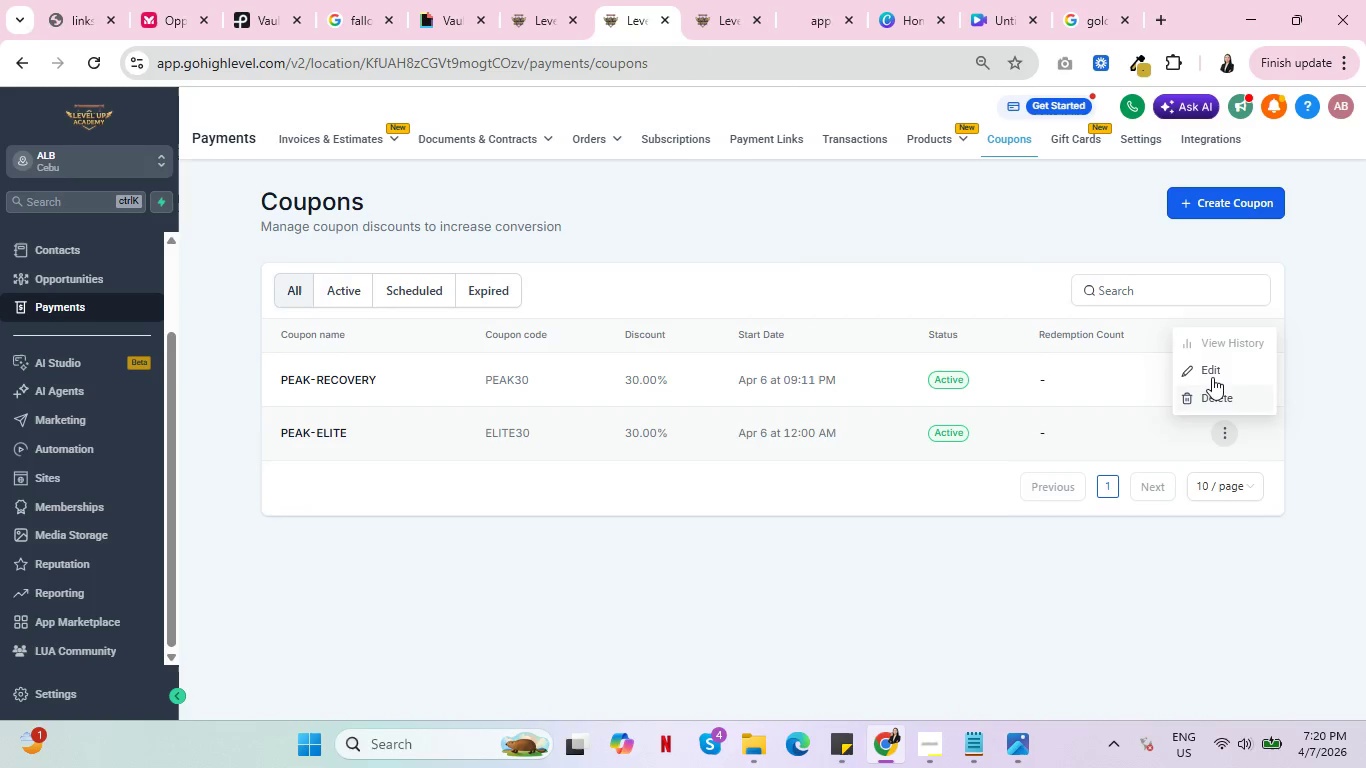 
left_click([1212, 374])
 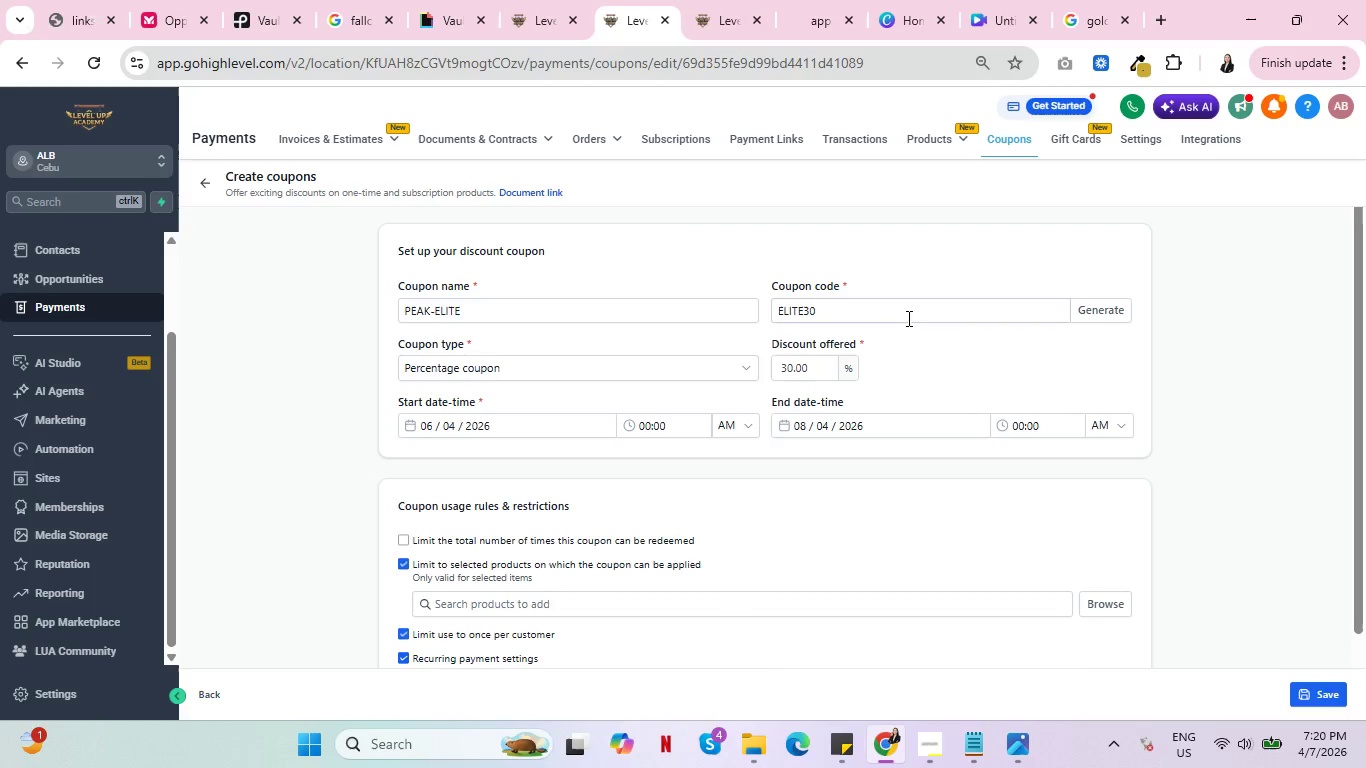 
left_click_drag(start_coordinate=[894, 313], to_coordinate=[719, 326])
 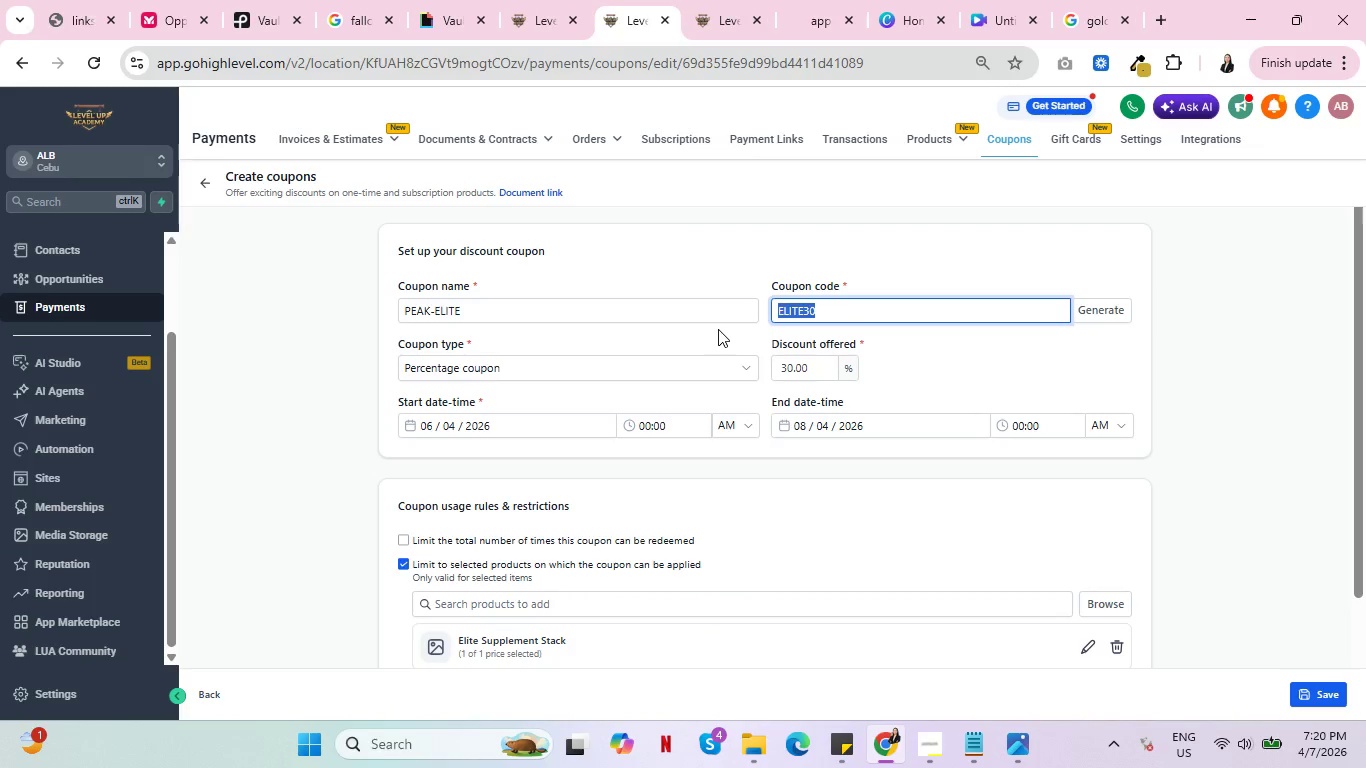 
key(Control+V)
 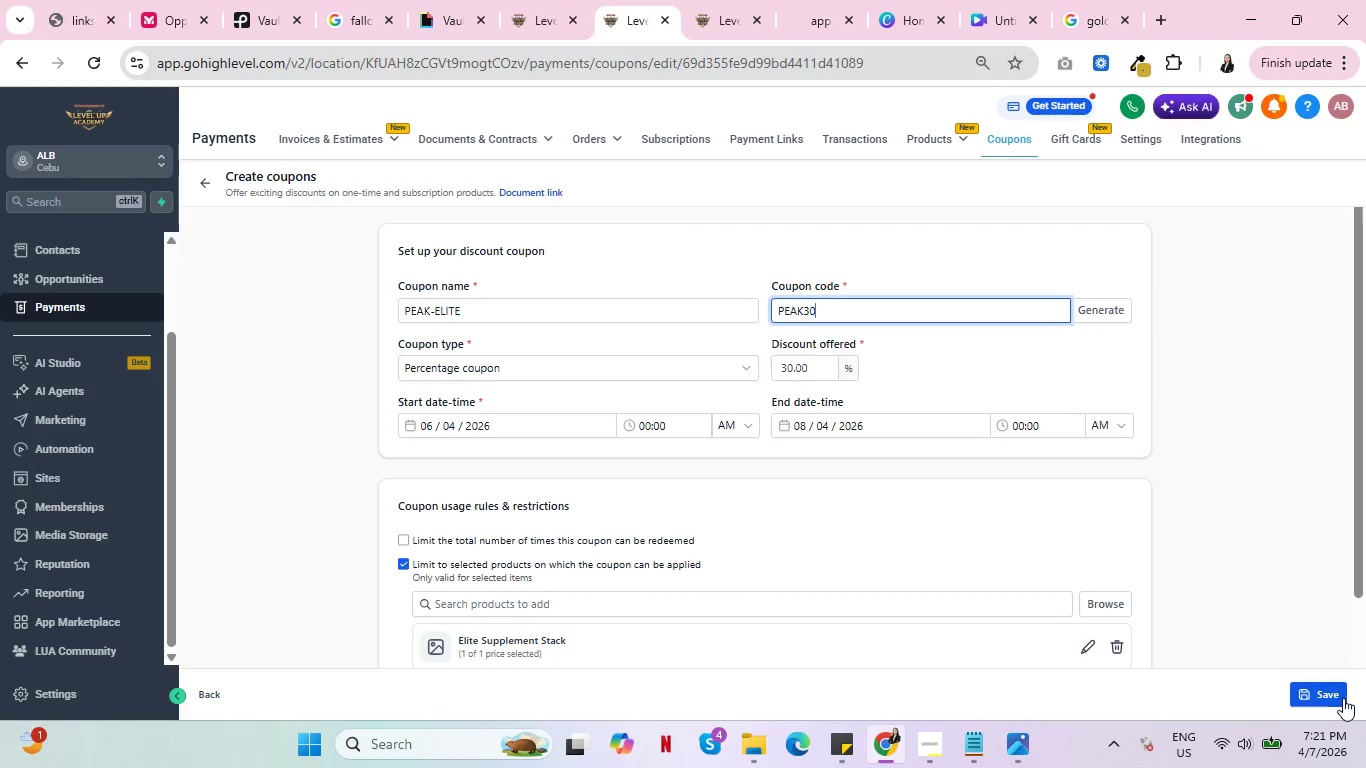 
left_click([1312, 697])
 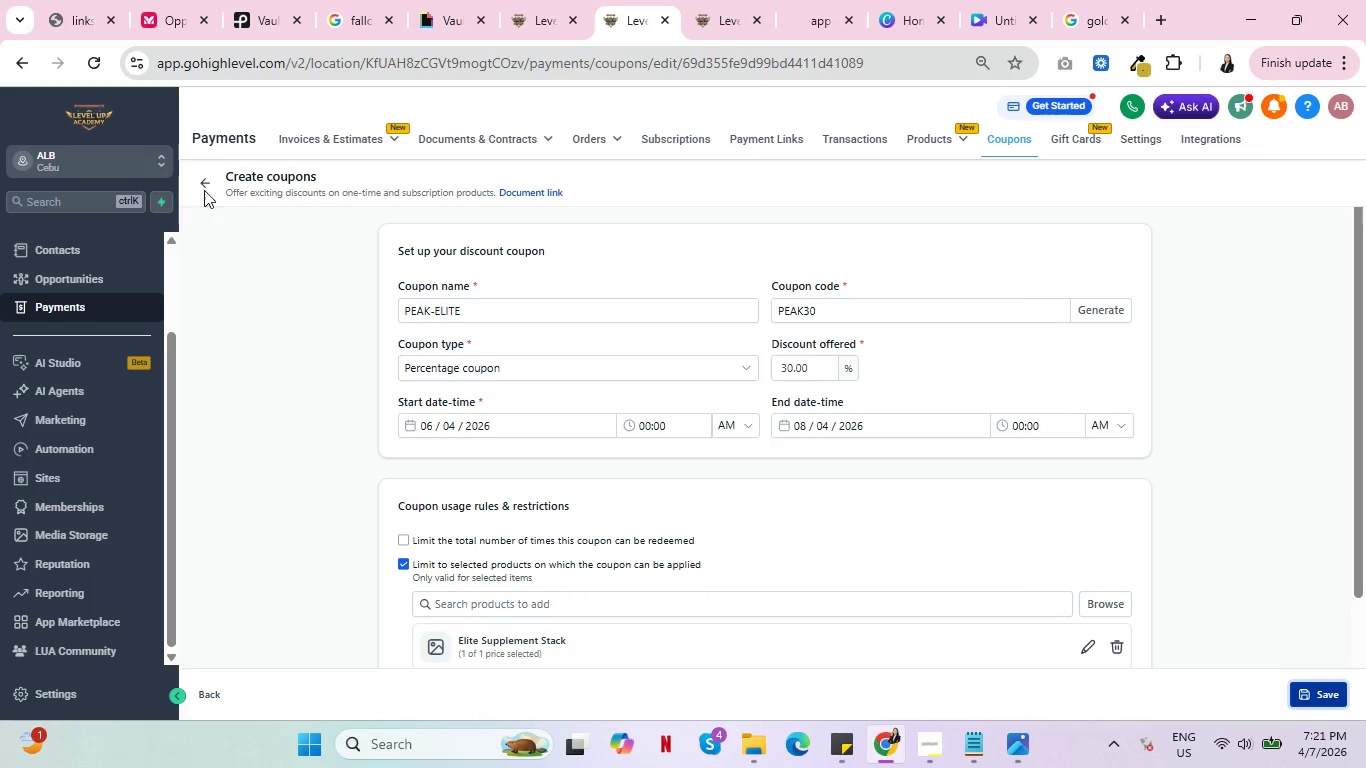 
left_click([211, 177])
 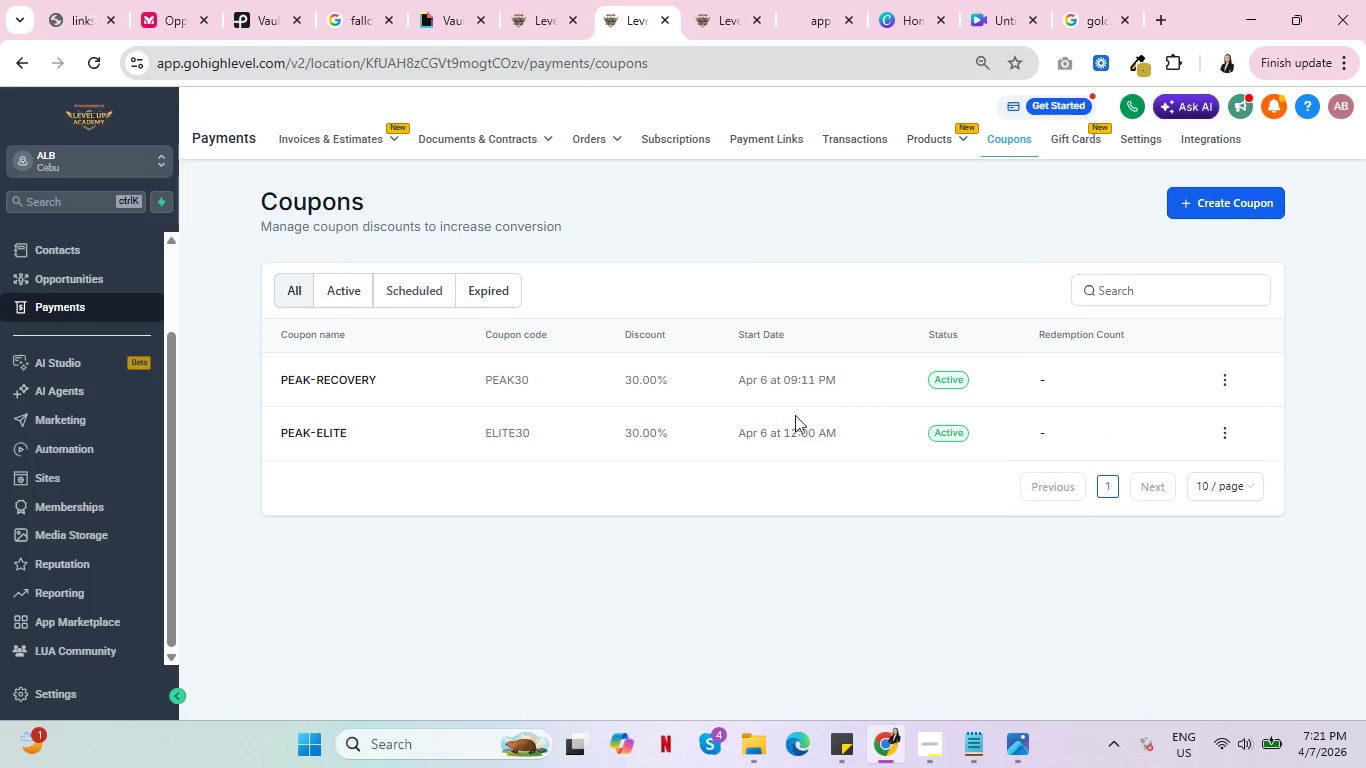 
left_click([1211, 437])
 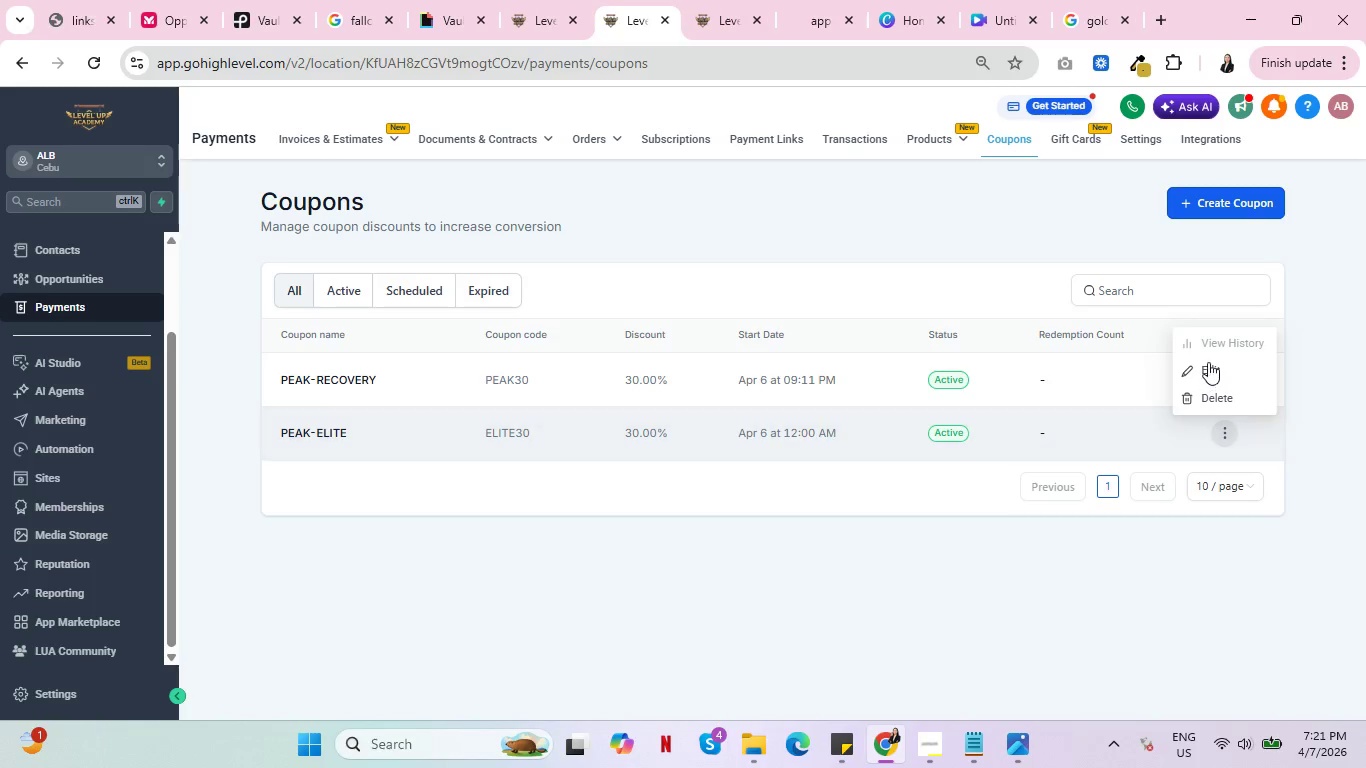 
left_click([1208, 362])
 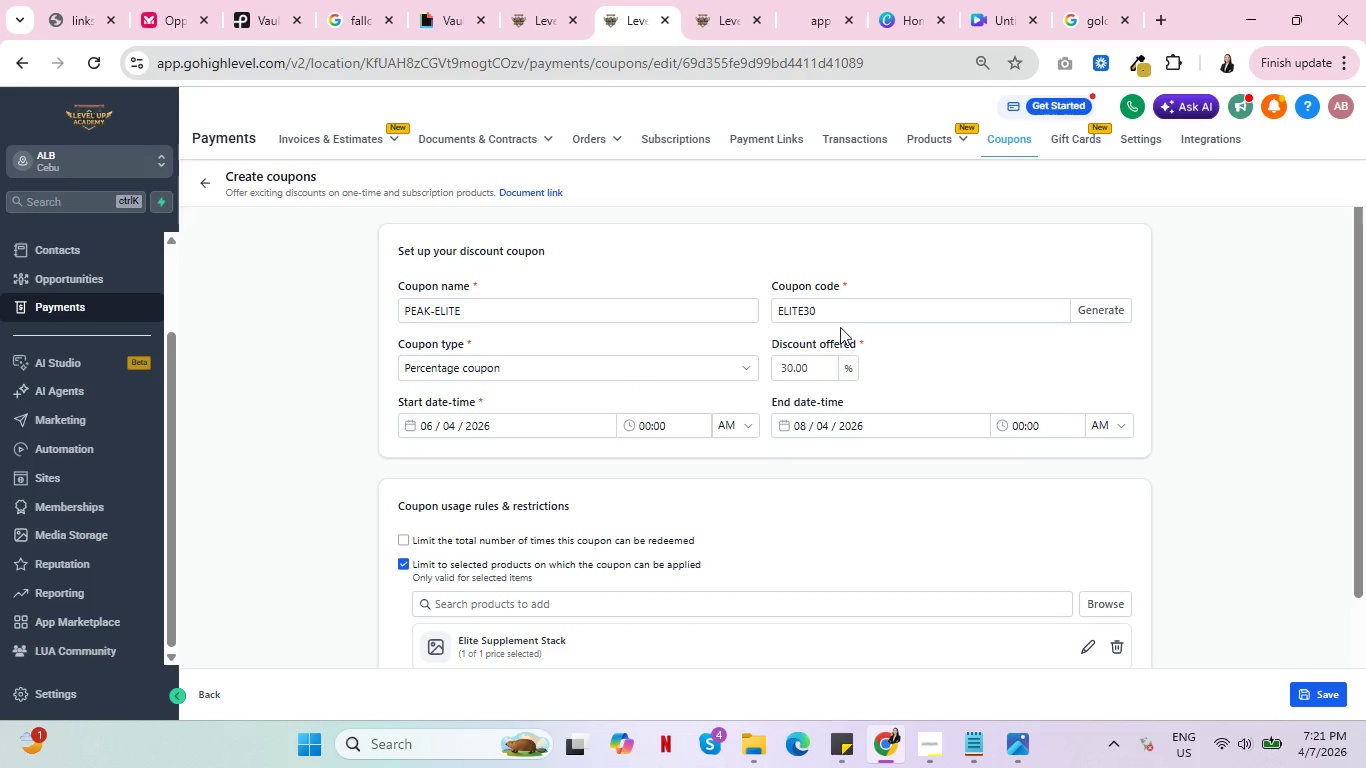 
left_click_drag(start_coordinate=[822, 316], to_coordinate=[744, 312])
 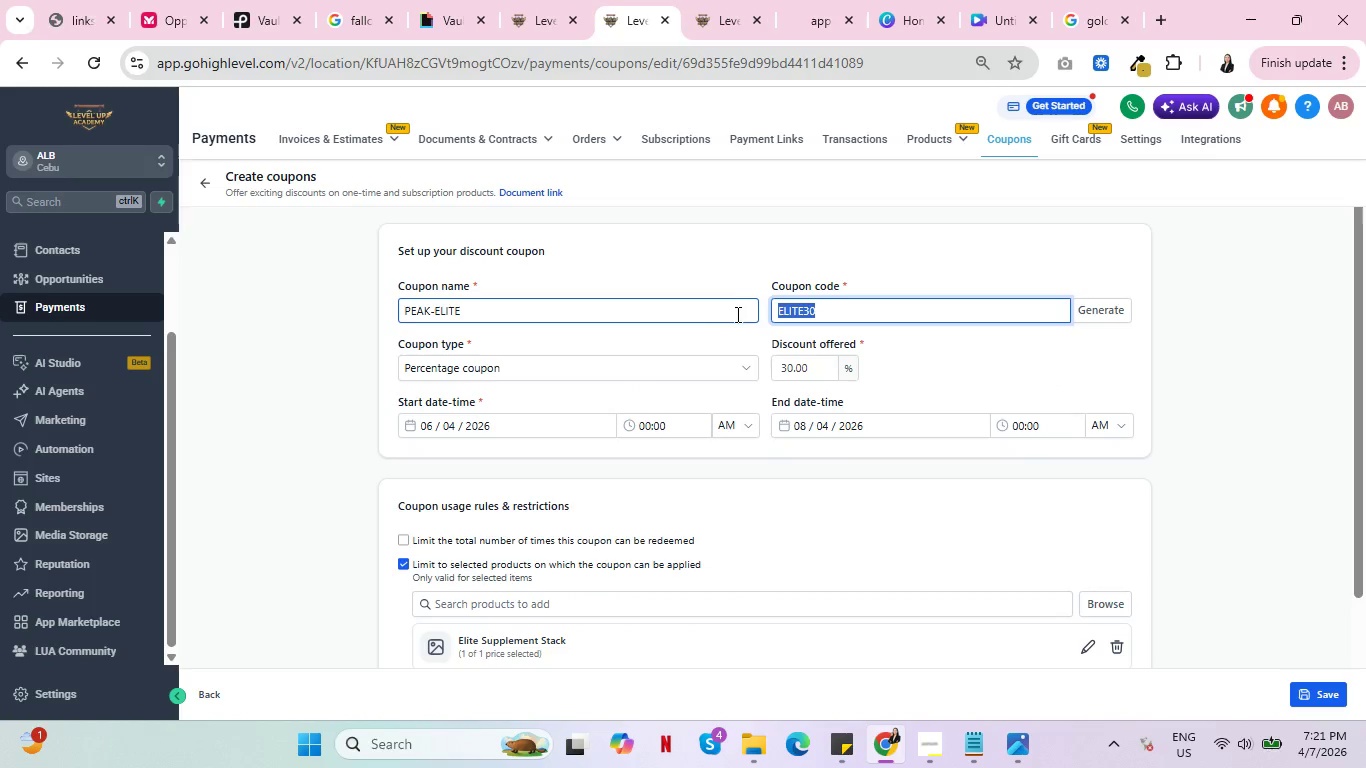 
key(Control+V)
 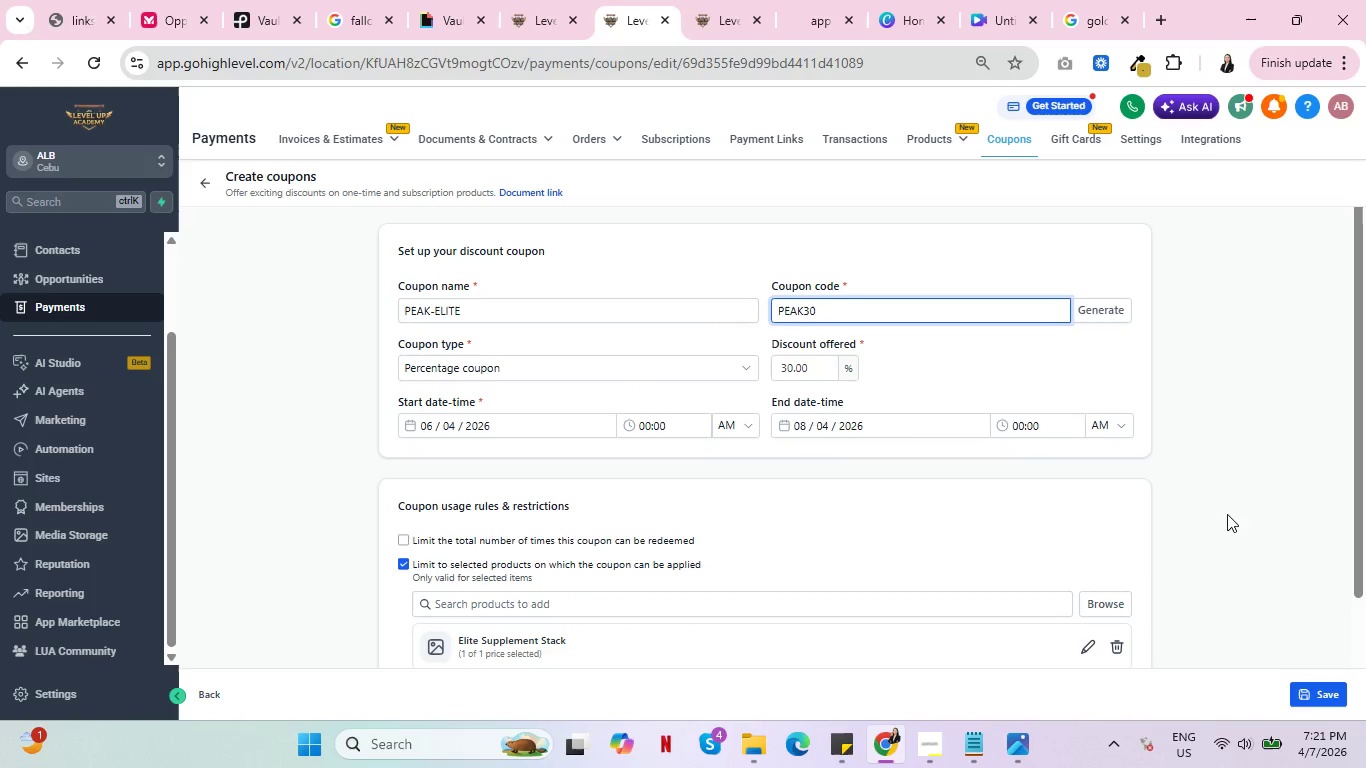 
left_click([1227, 514])
 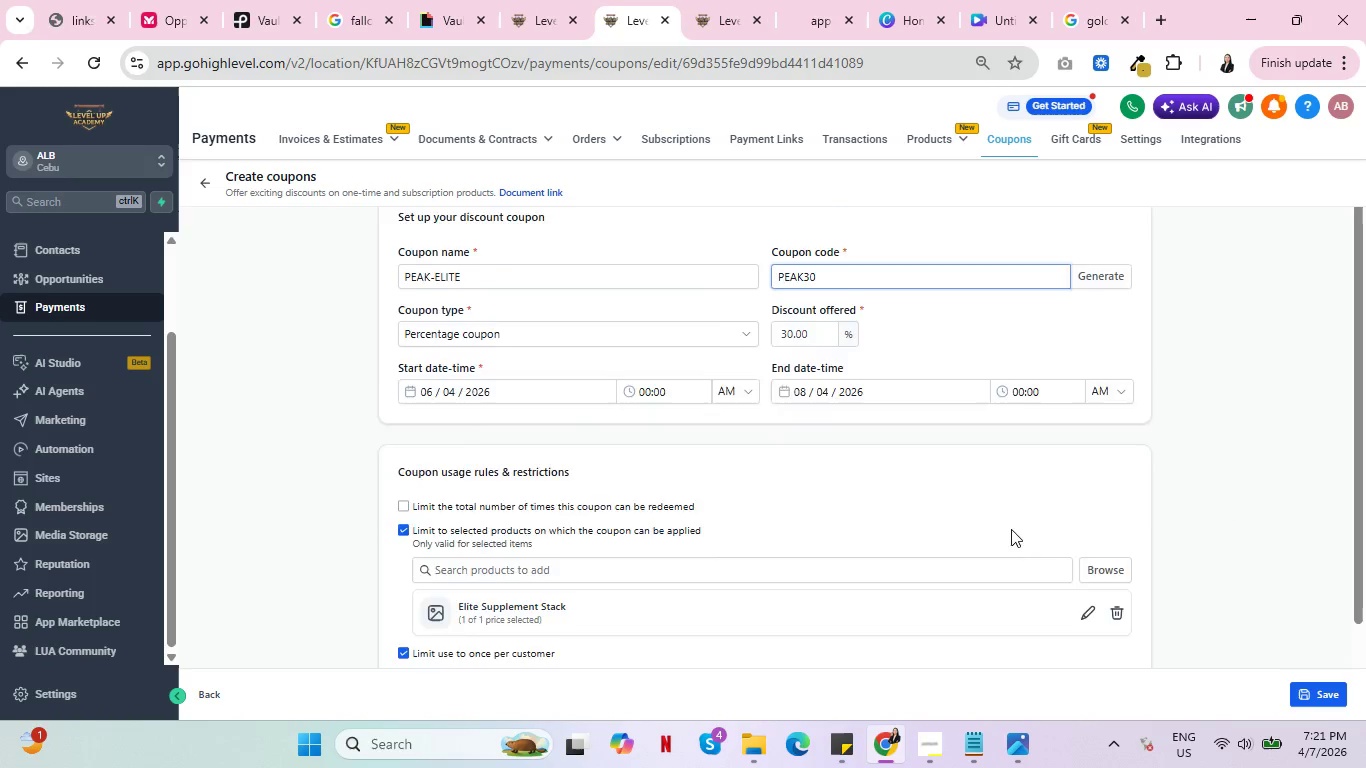 
scroll: coordinate [1009, 529], scroll_direction: down, amount: 4.0
 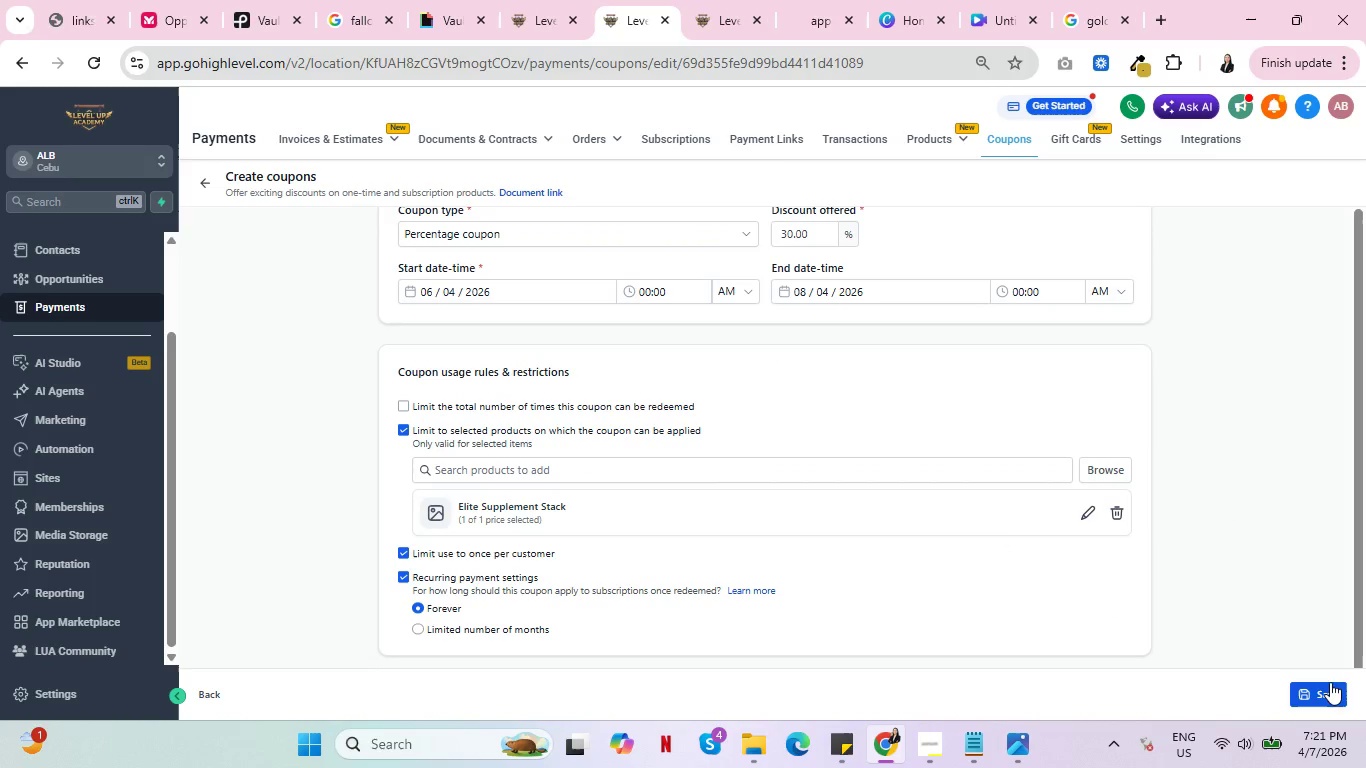 
left_click([1331, 682])
 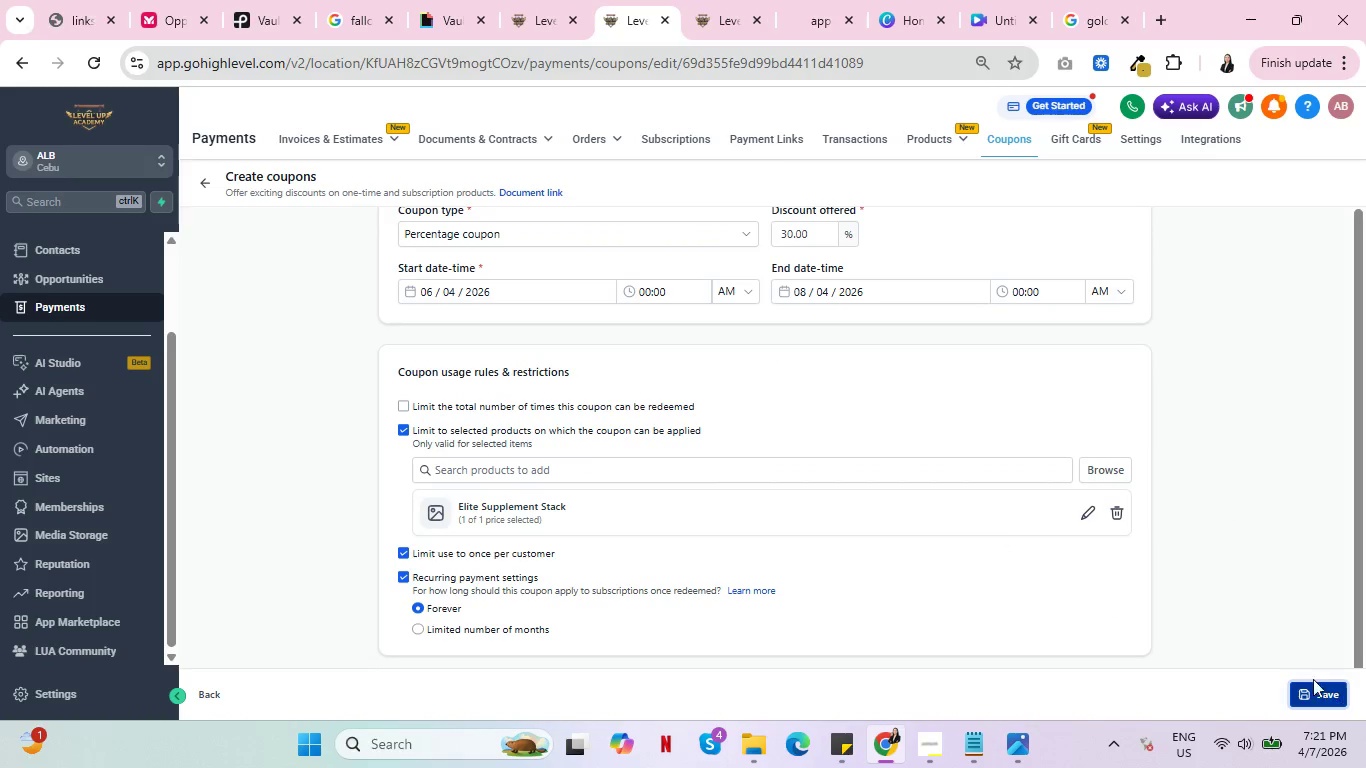 
scroll: coordinate [1024, 547], scroll_direction: up, amount: 3.0
 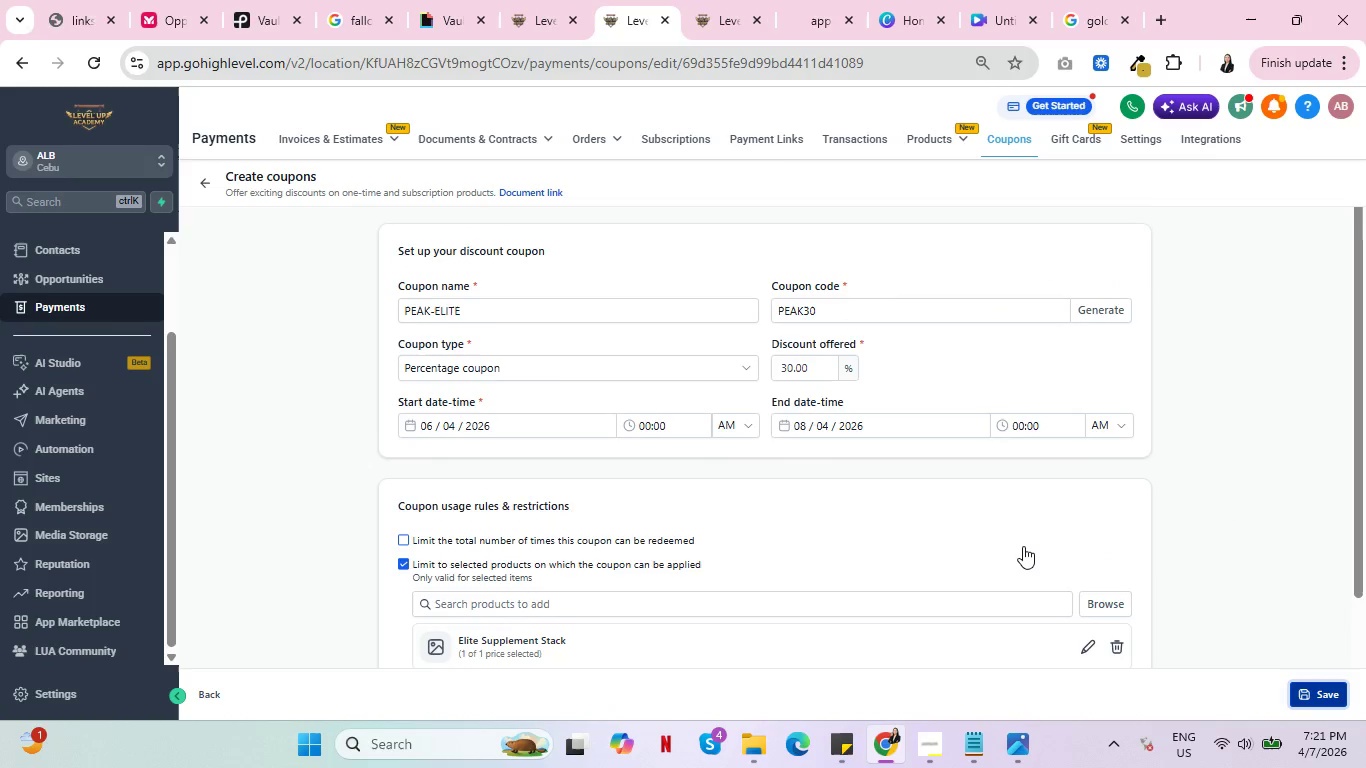 
scroll: coordinate [1023, 546], scroll_direction: down, amount: 3.0
 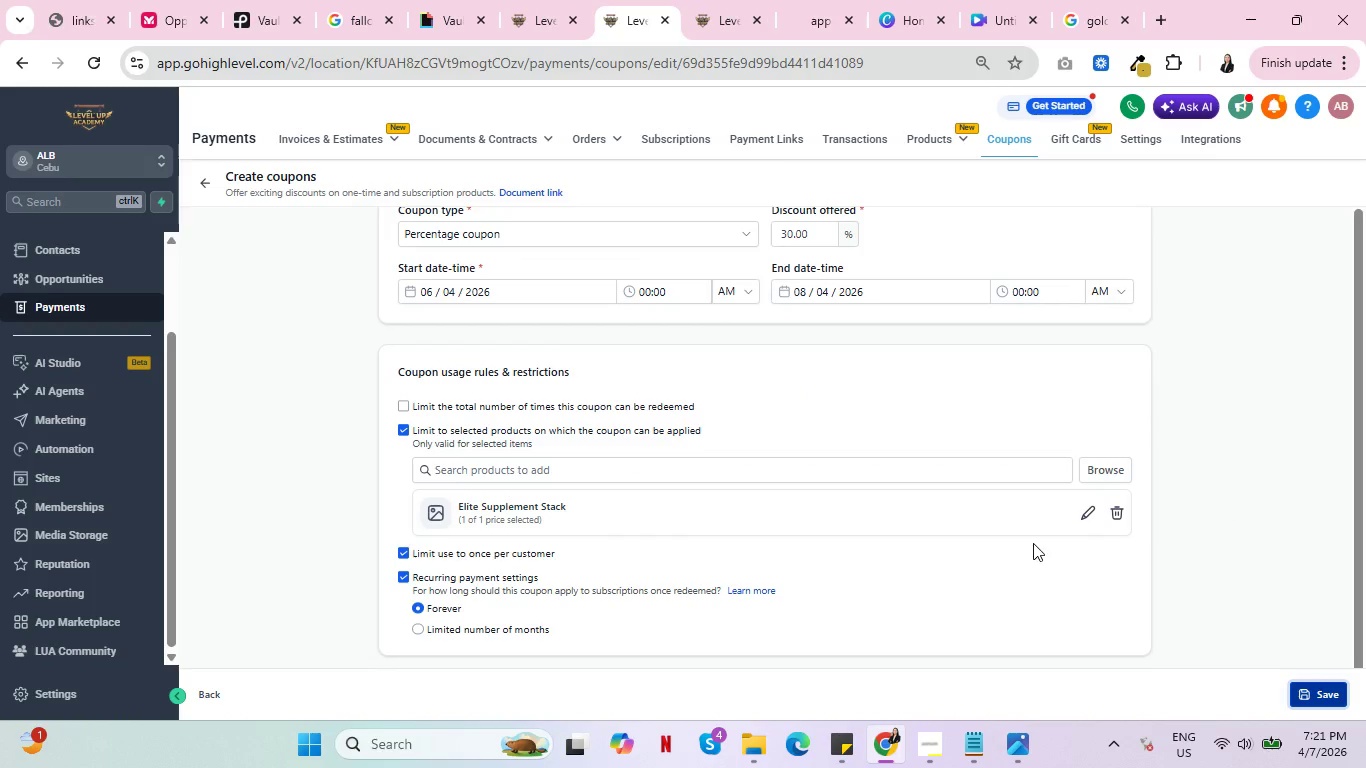 
scroll: coordinate [1034, 542], scroll_direction: up, amount: 5.0
 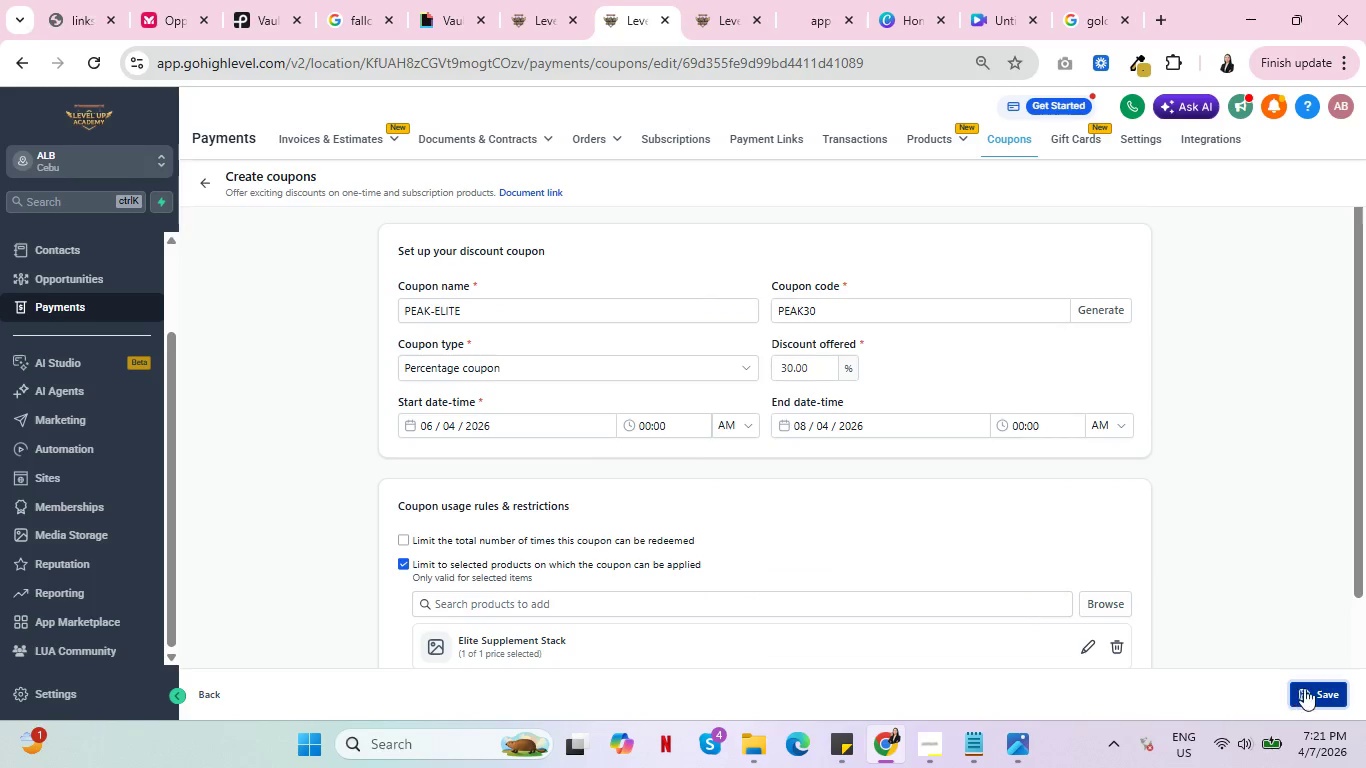 
left_click([1310, 688])
 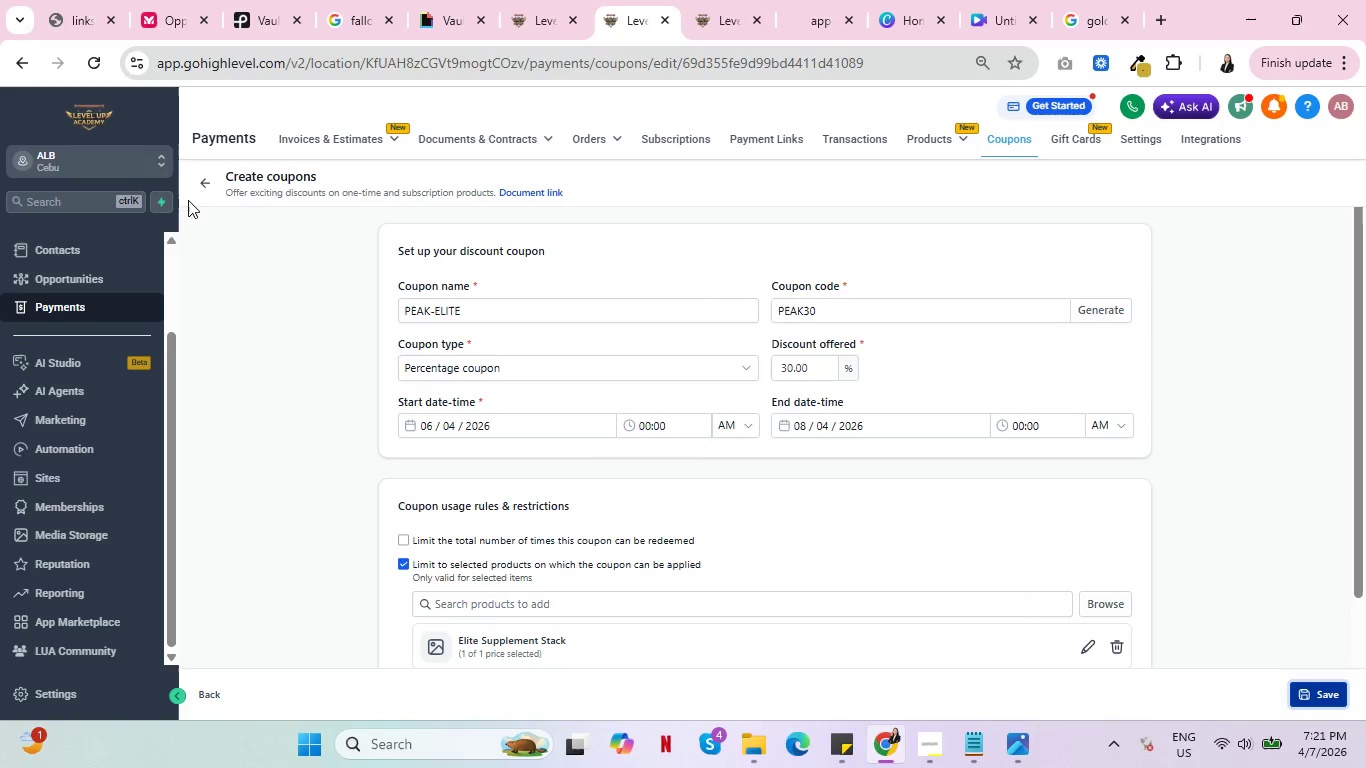 
left_click([199, 184])
 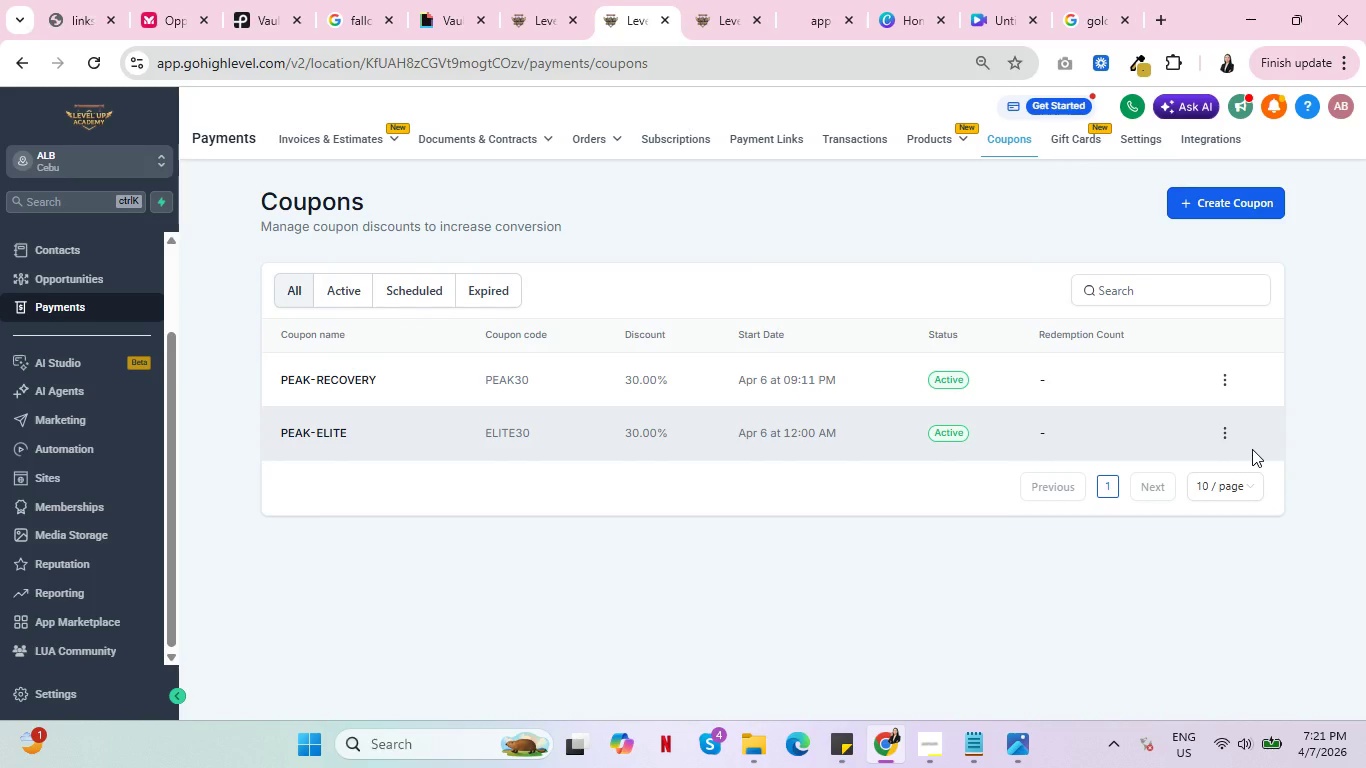 
wait(7.14)
 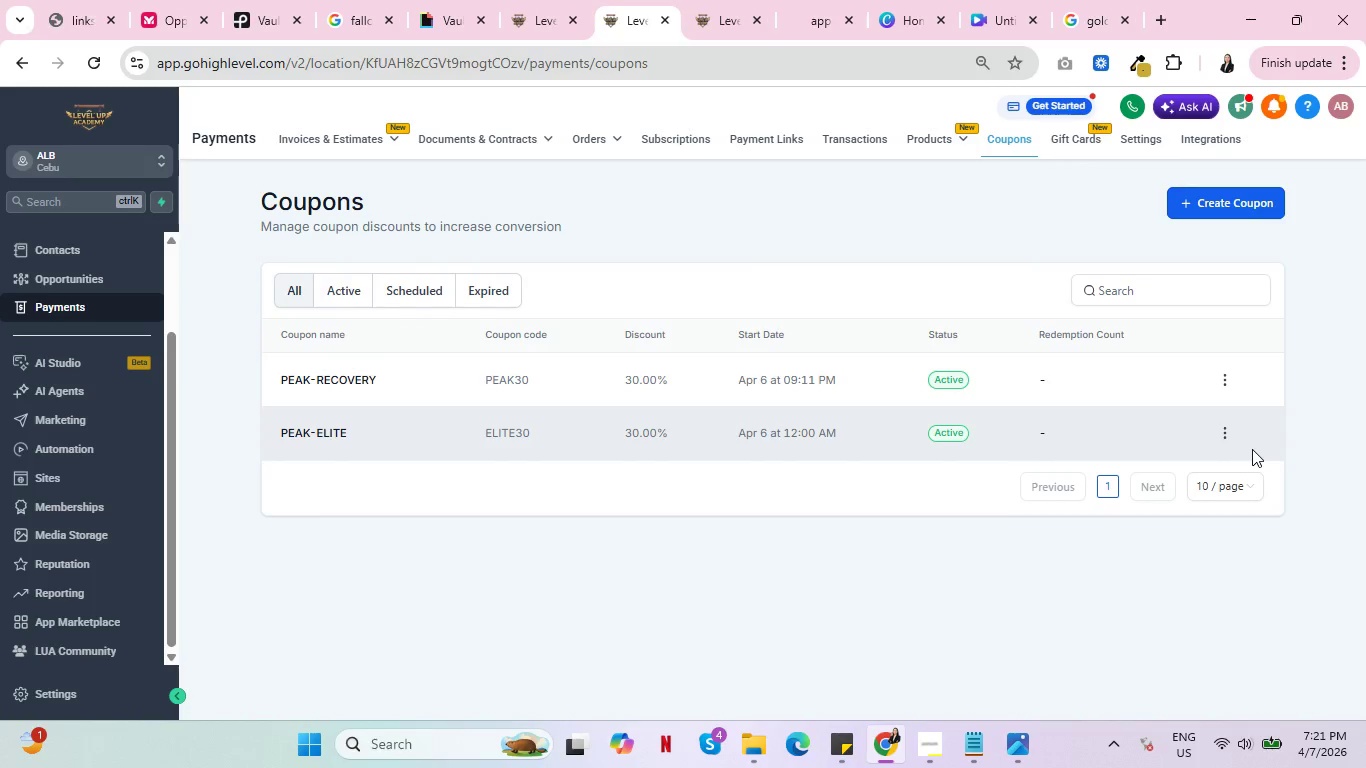 
left_click([1221, 434])
 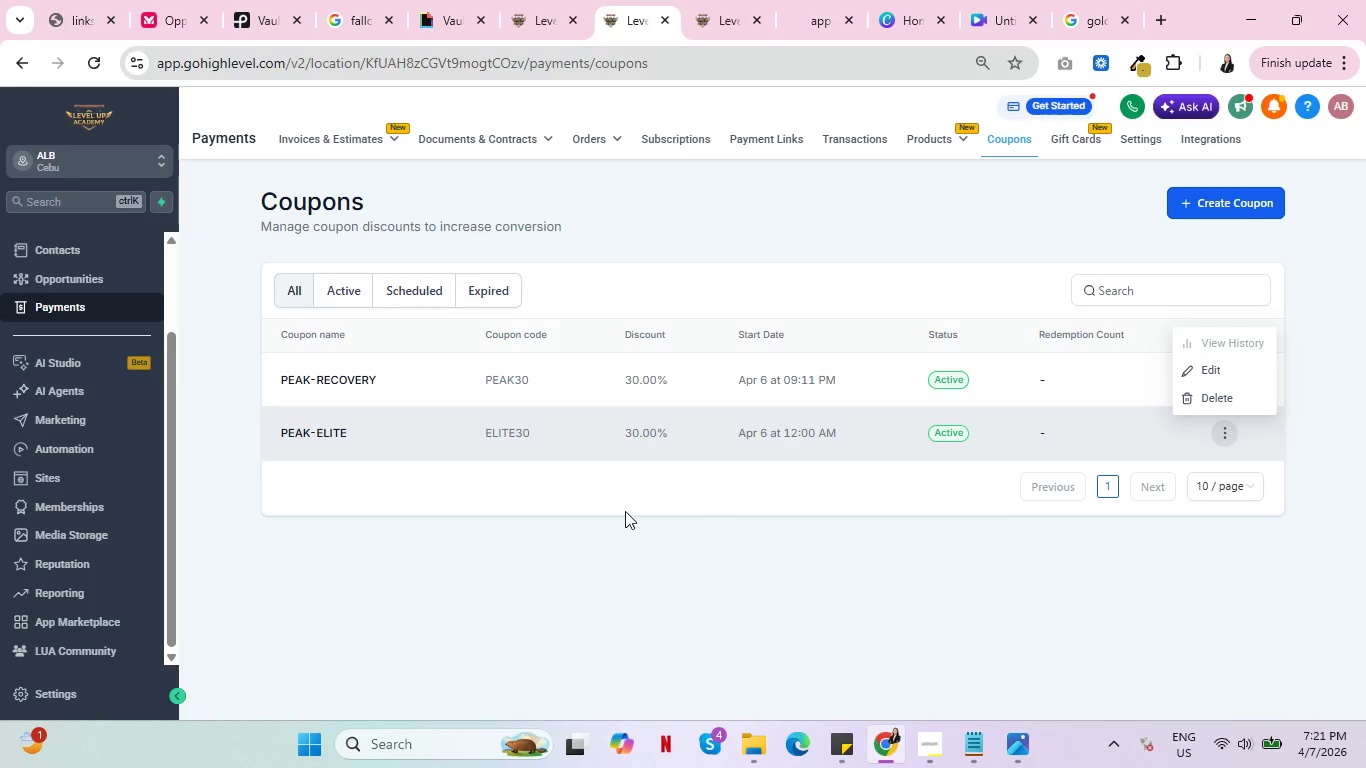 
left_click([625, 511])
 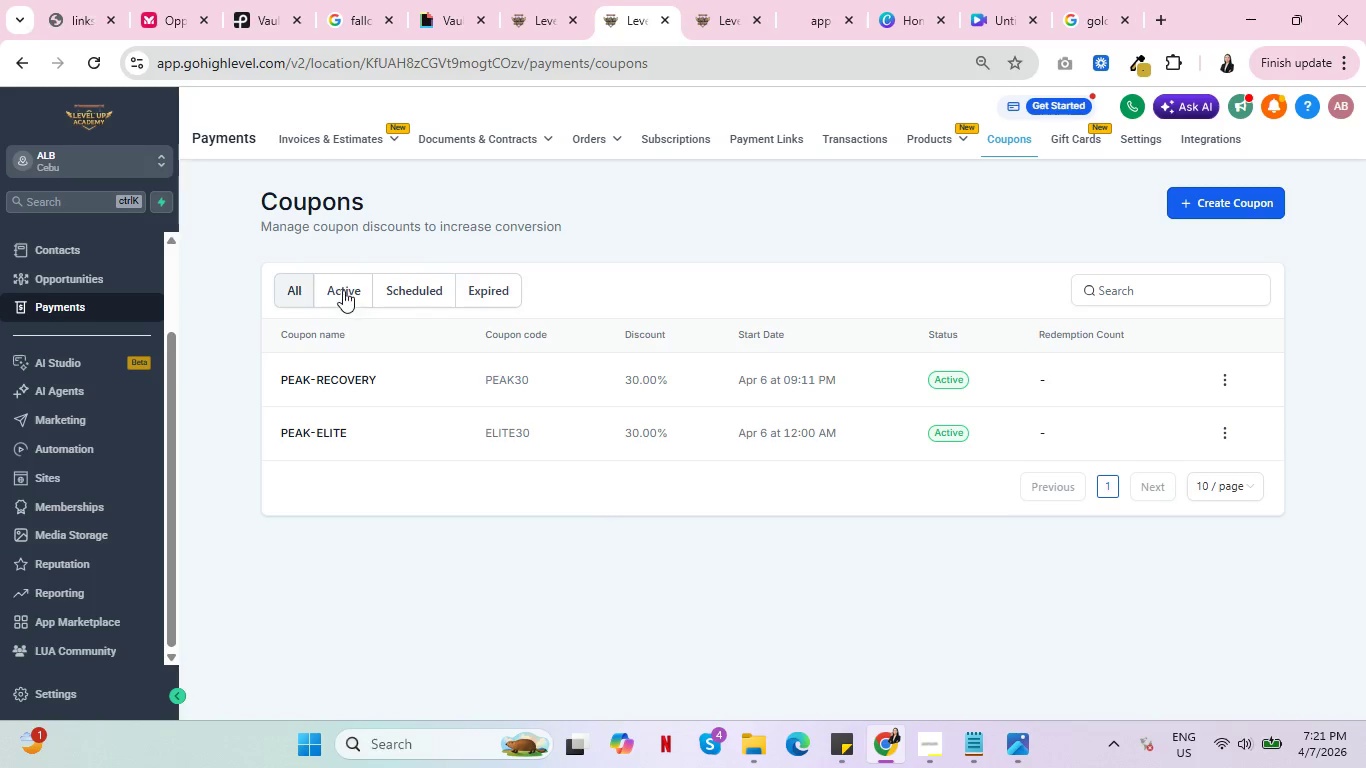 
left_click([342, 290])
 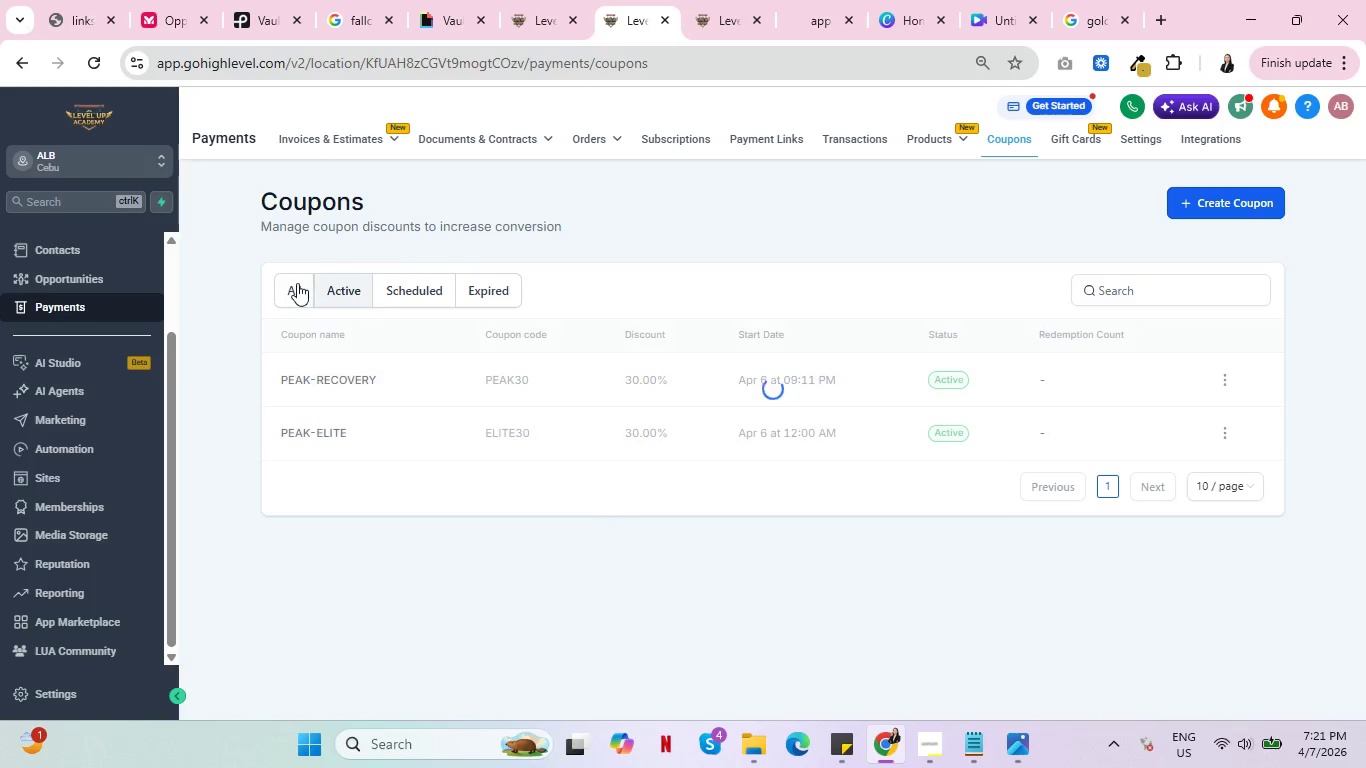 
left_click([297, 283])
 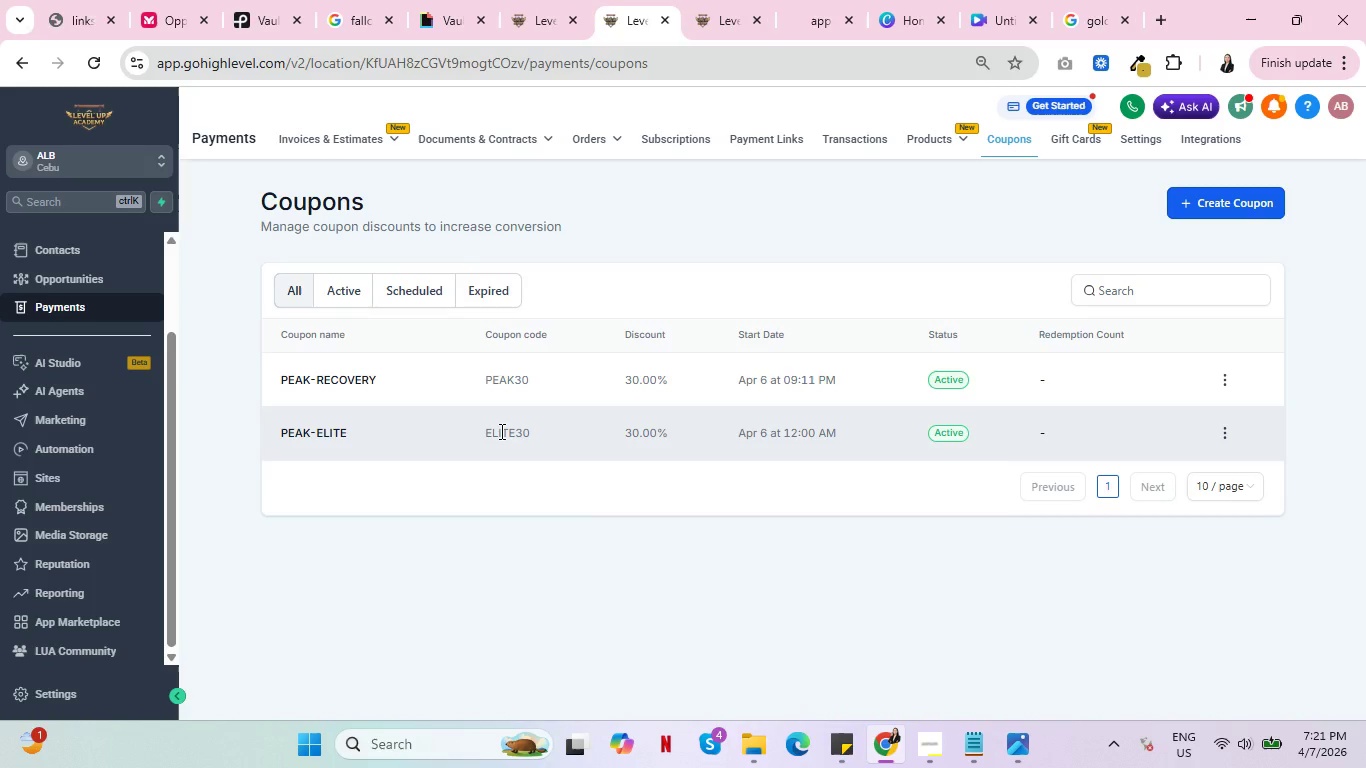 
wait(21.09)
 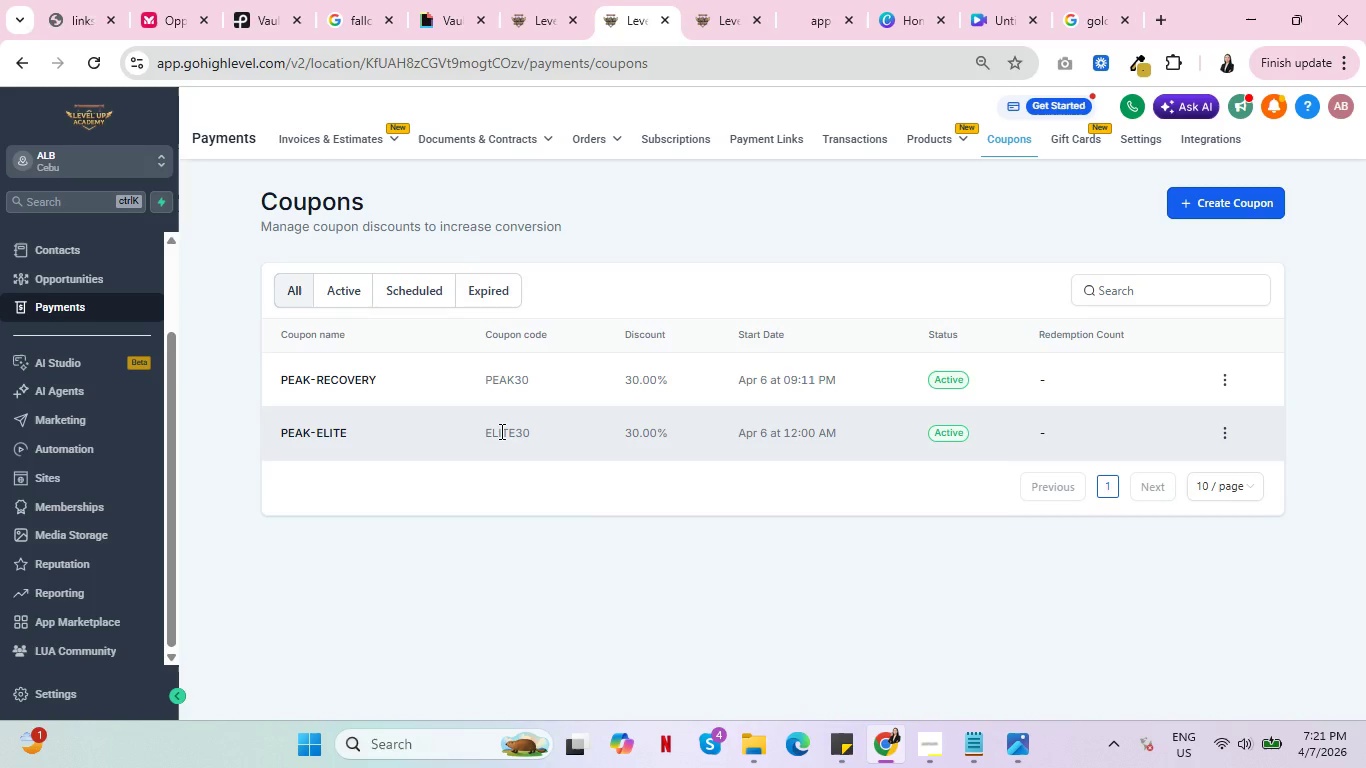 
left_click([547, 0])
 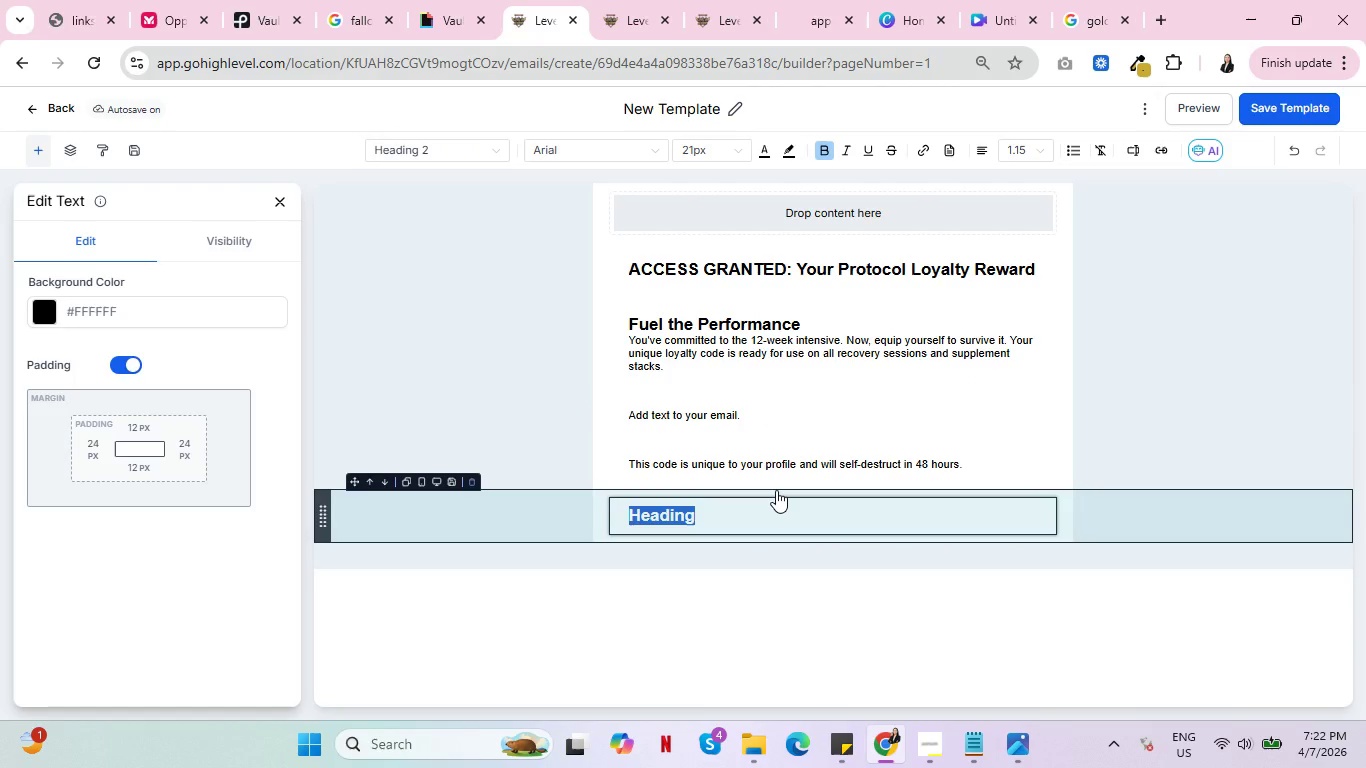 
wait(15.39)
 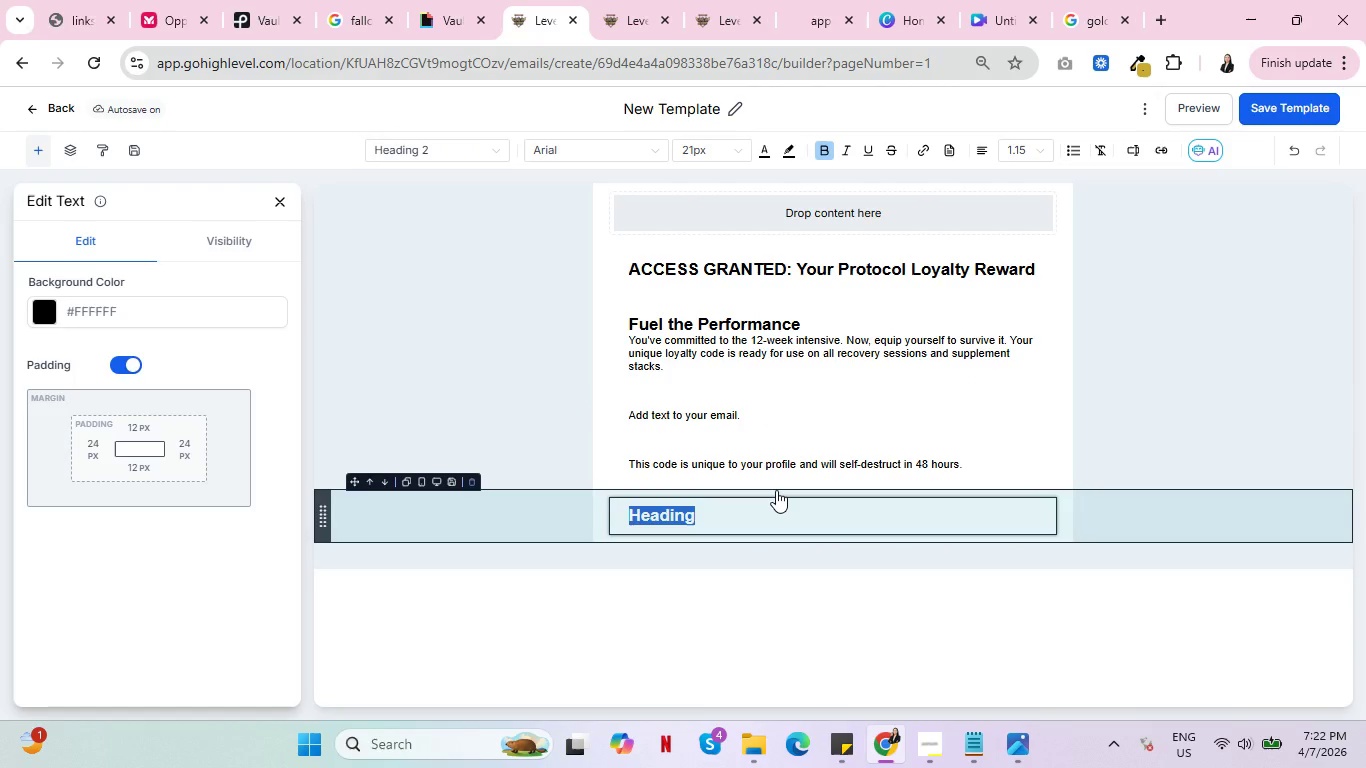 
left_click([231, 244])
 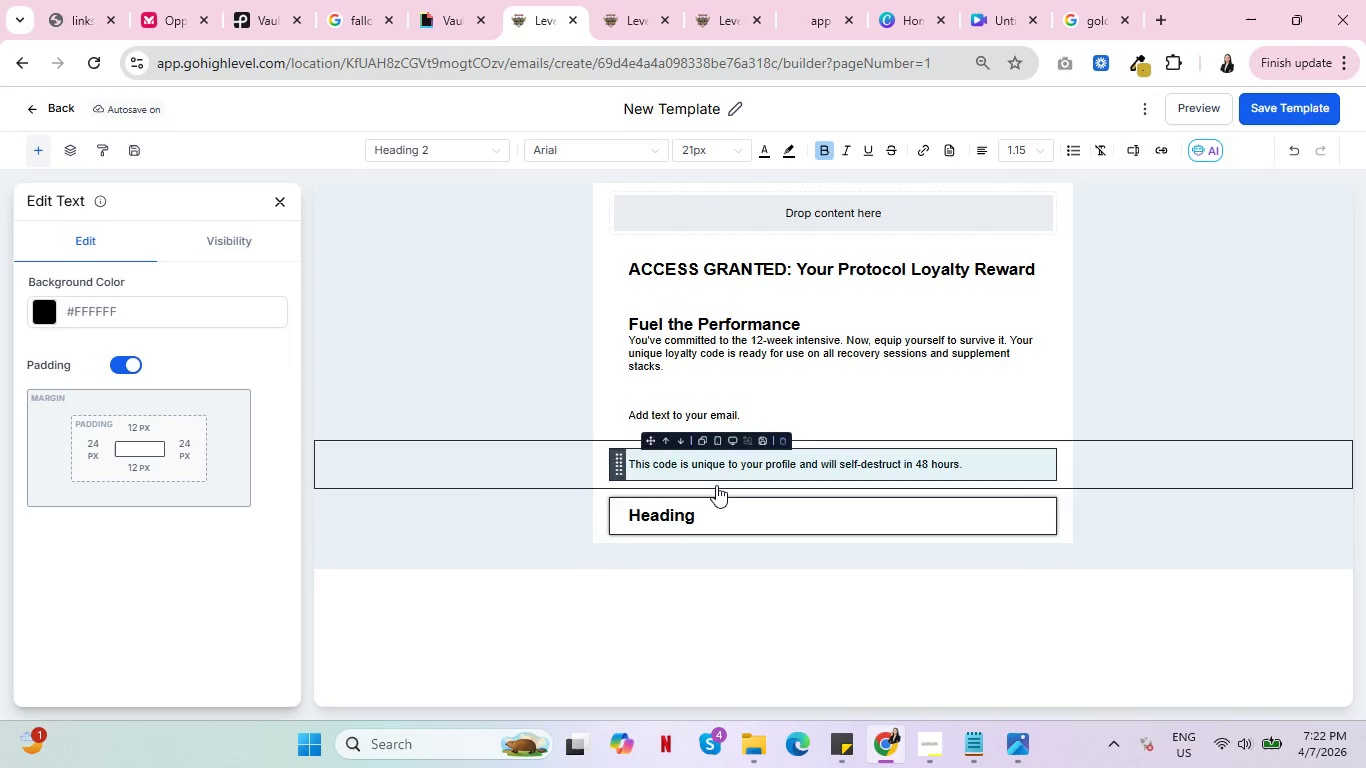 
left_click([753, 523])
 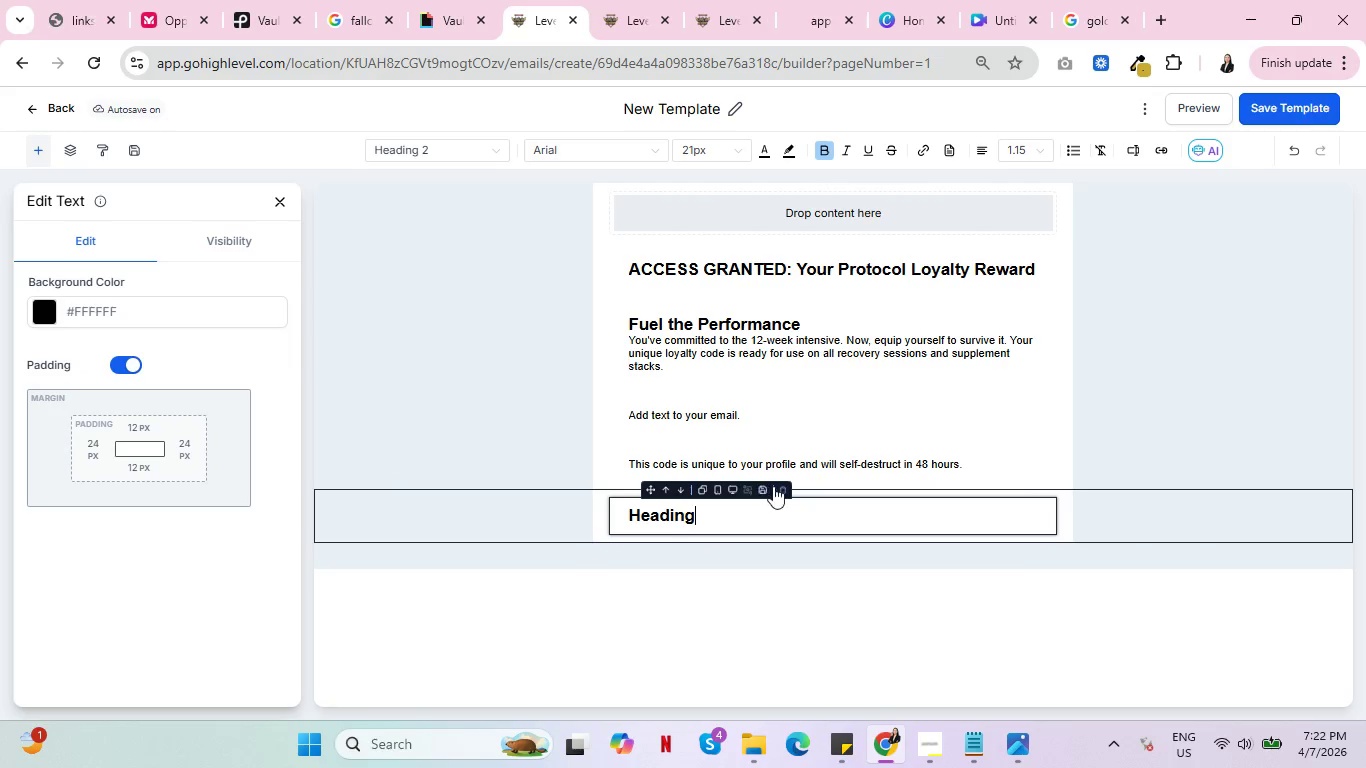 
left_click([784, 488])
 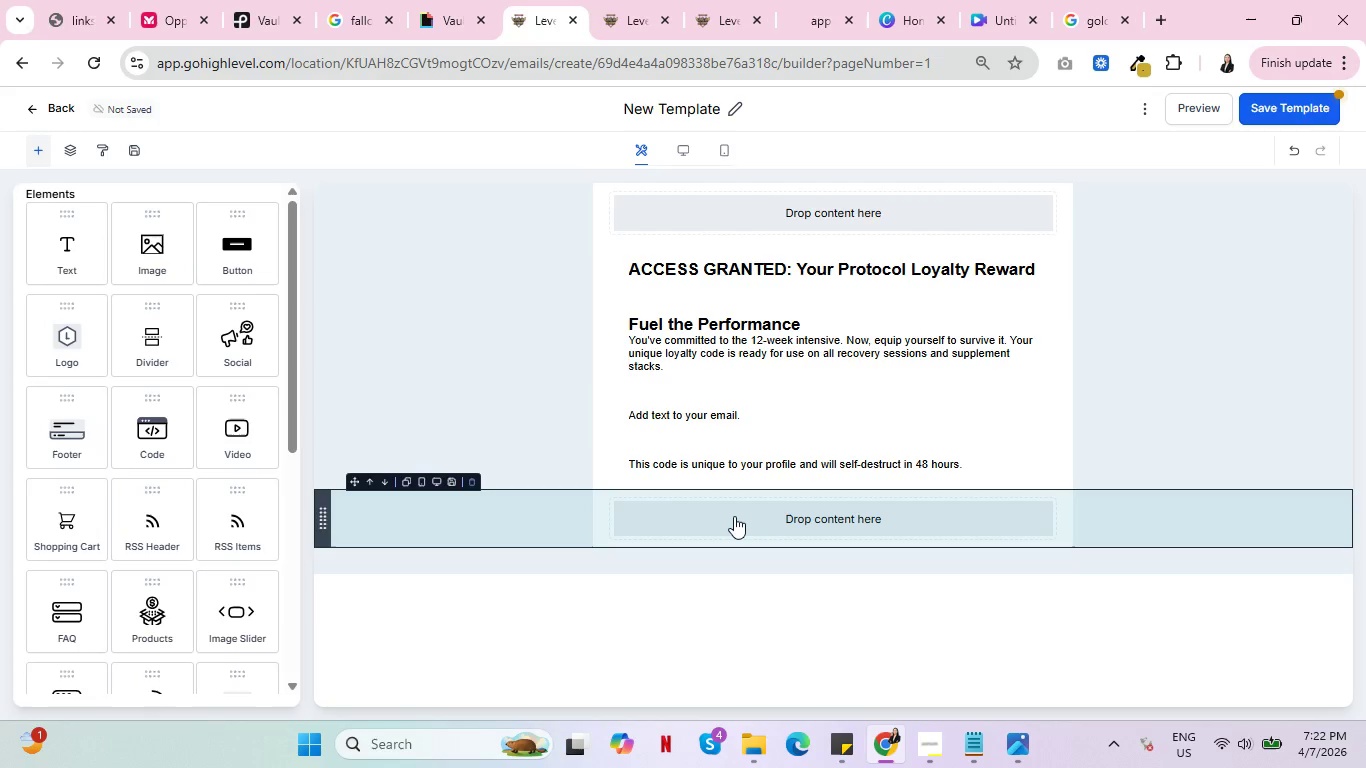 
left_click([734, 516])
 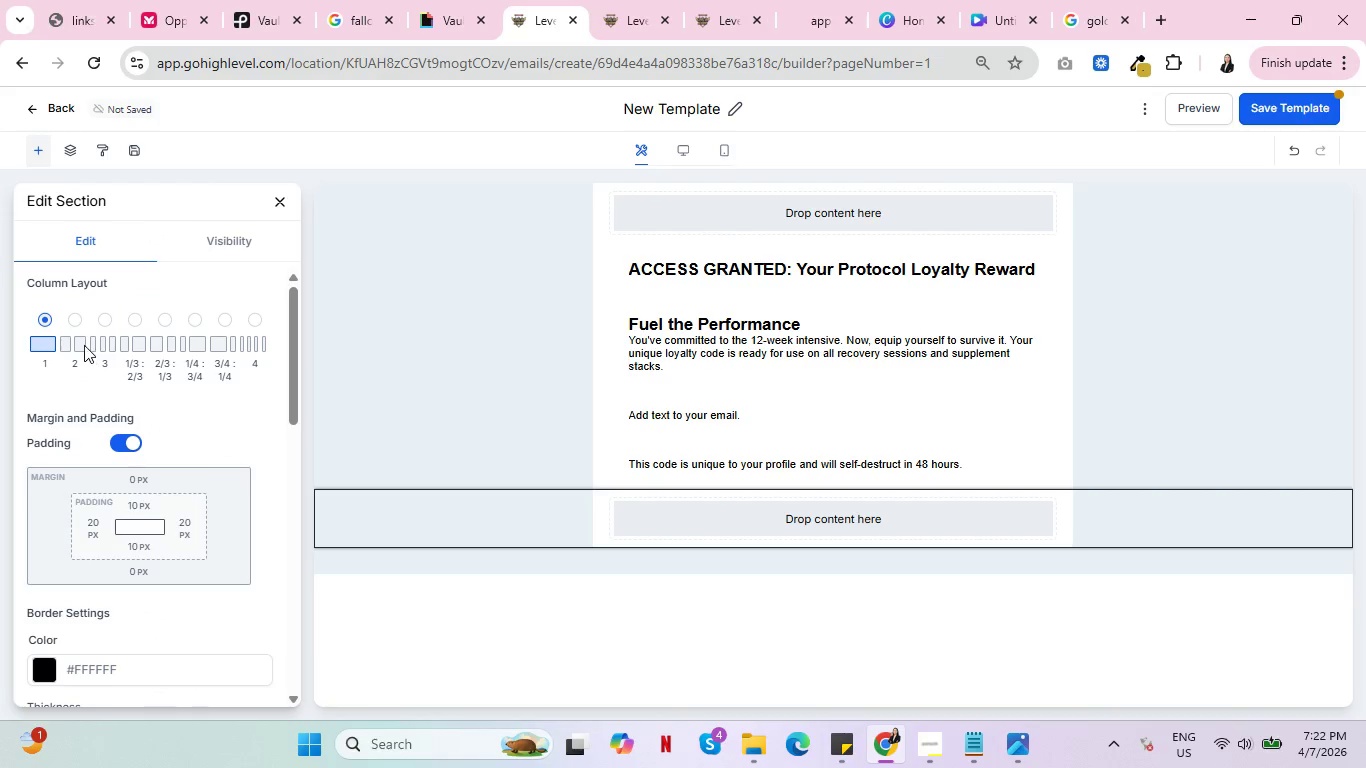 
left_click([75, 344])
 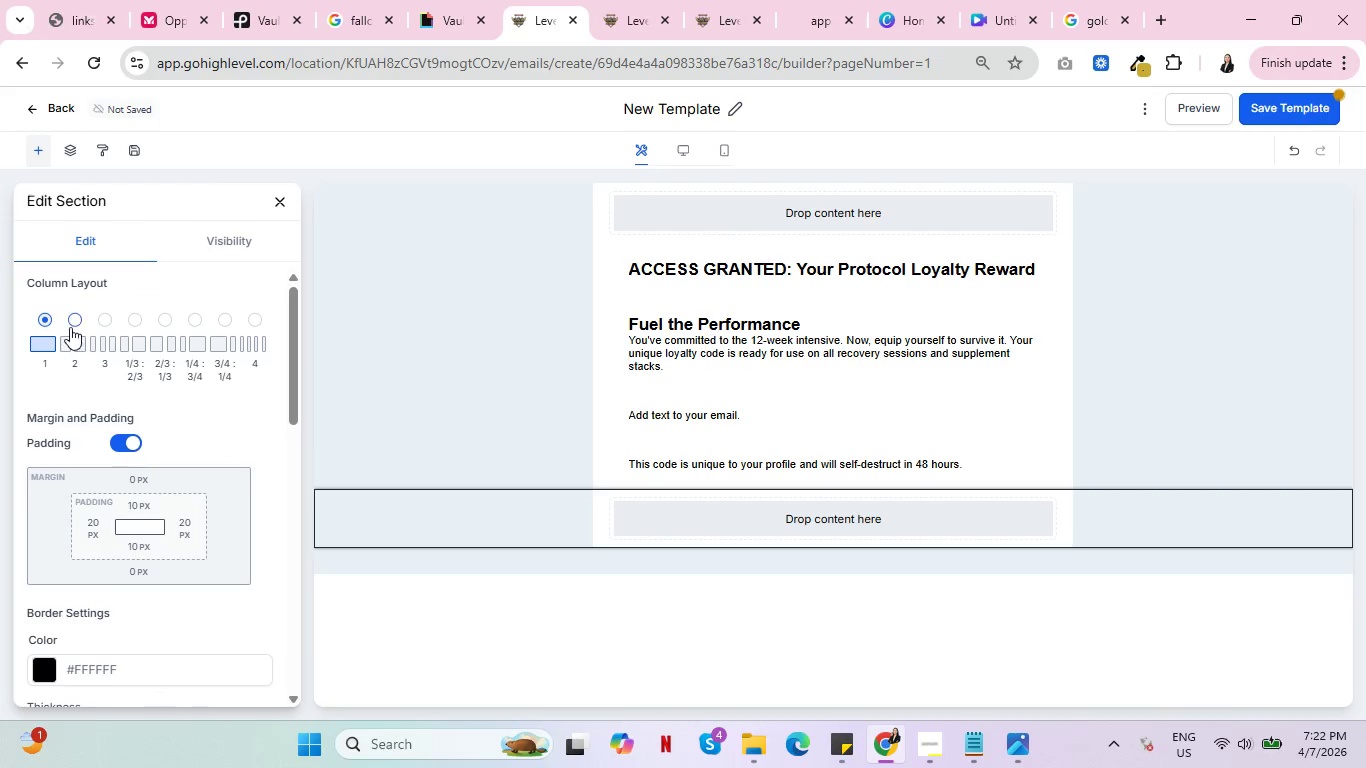 
left_click([69, 324])
 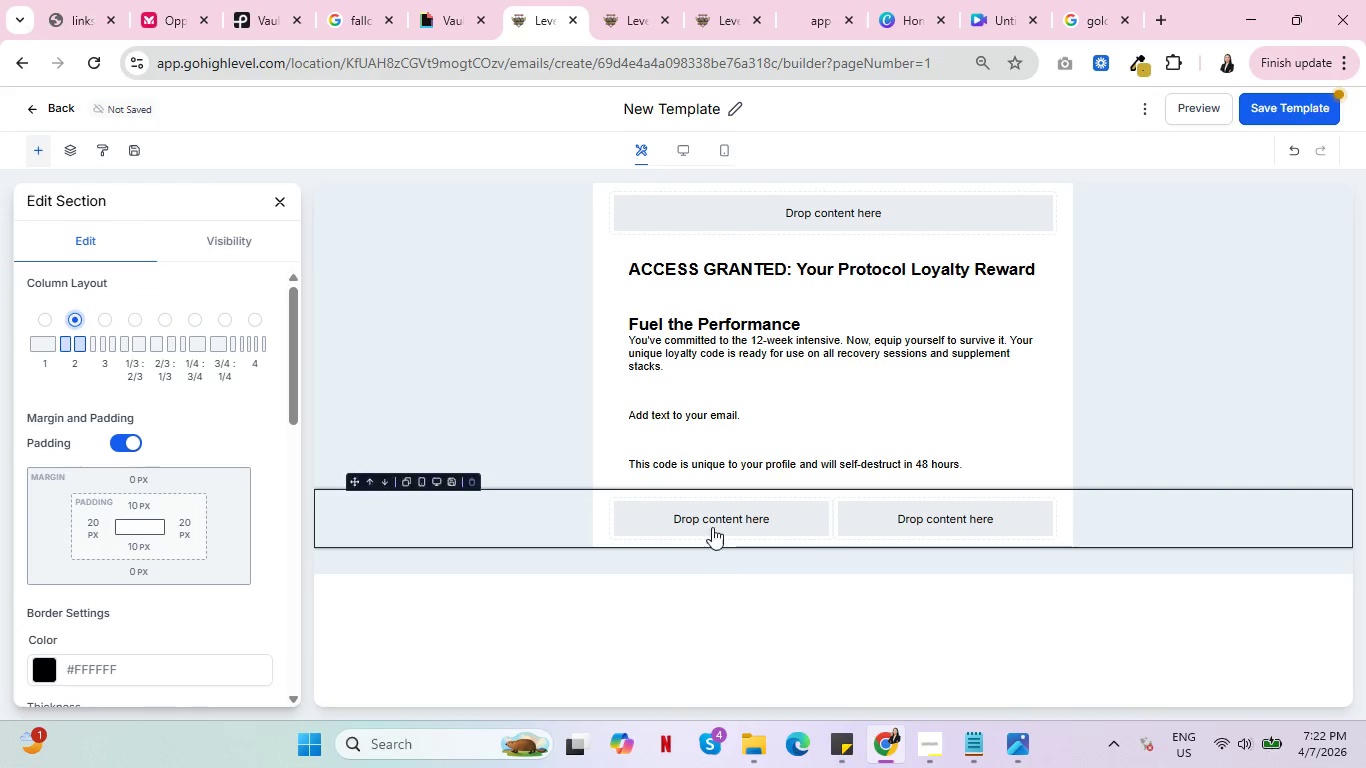 
left_click([712, 521])
 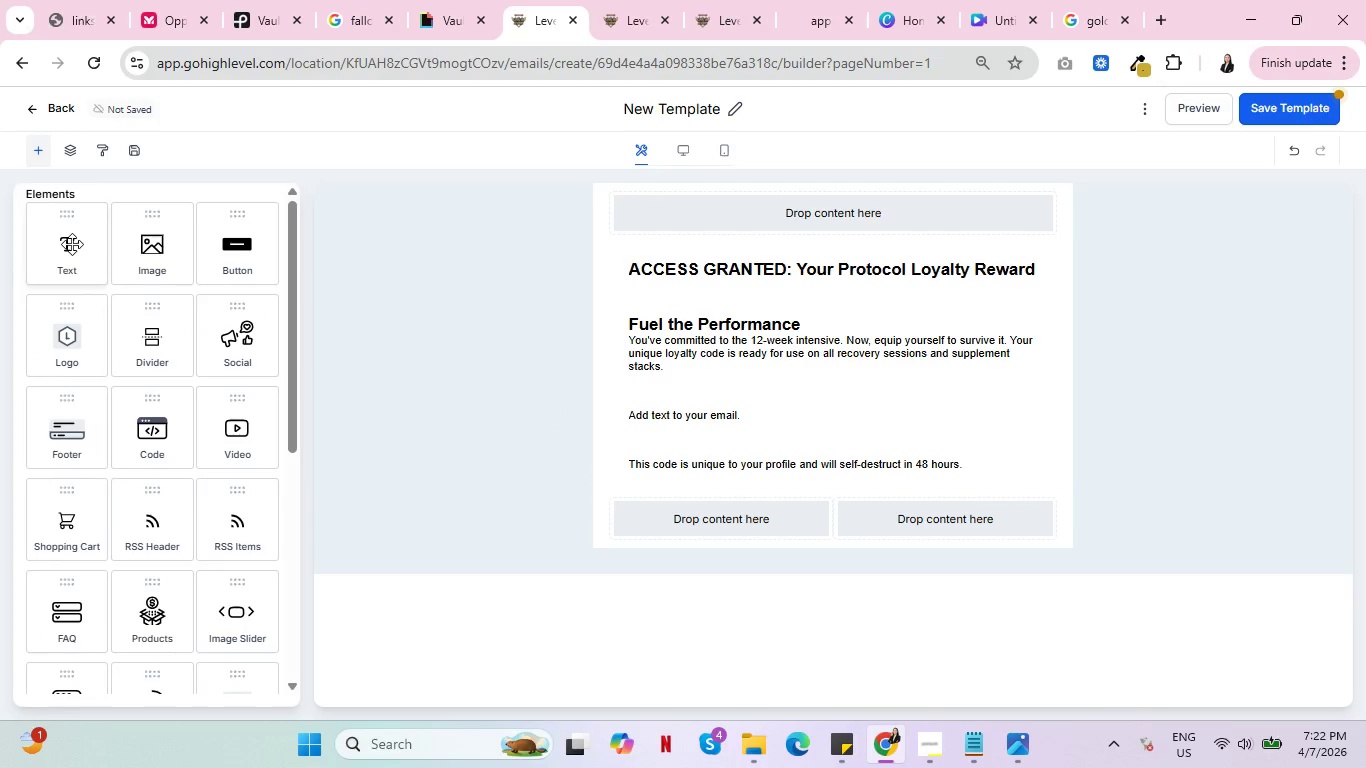 
left_click_drag(start_coordinate=[72, 244], to_coordinate=[691, 507])
 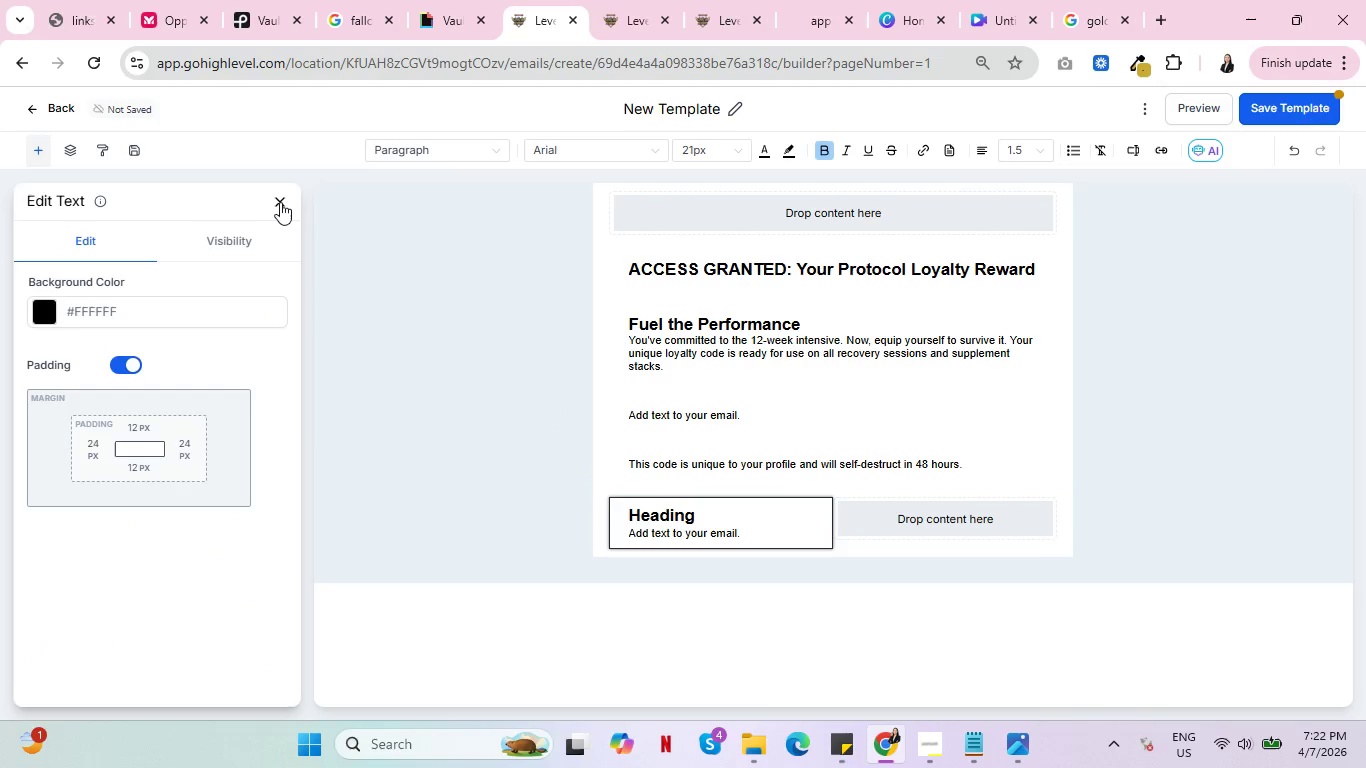 
left_click([280, 202])
 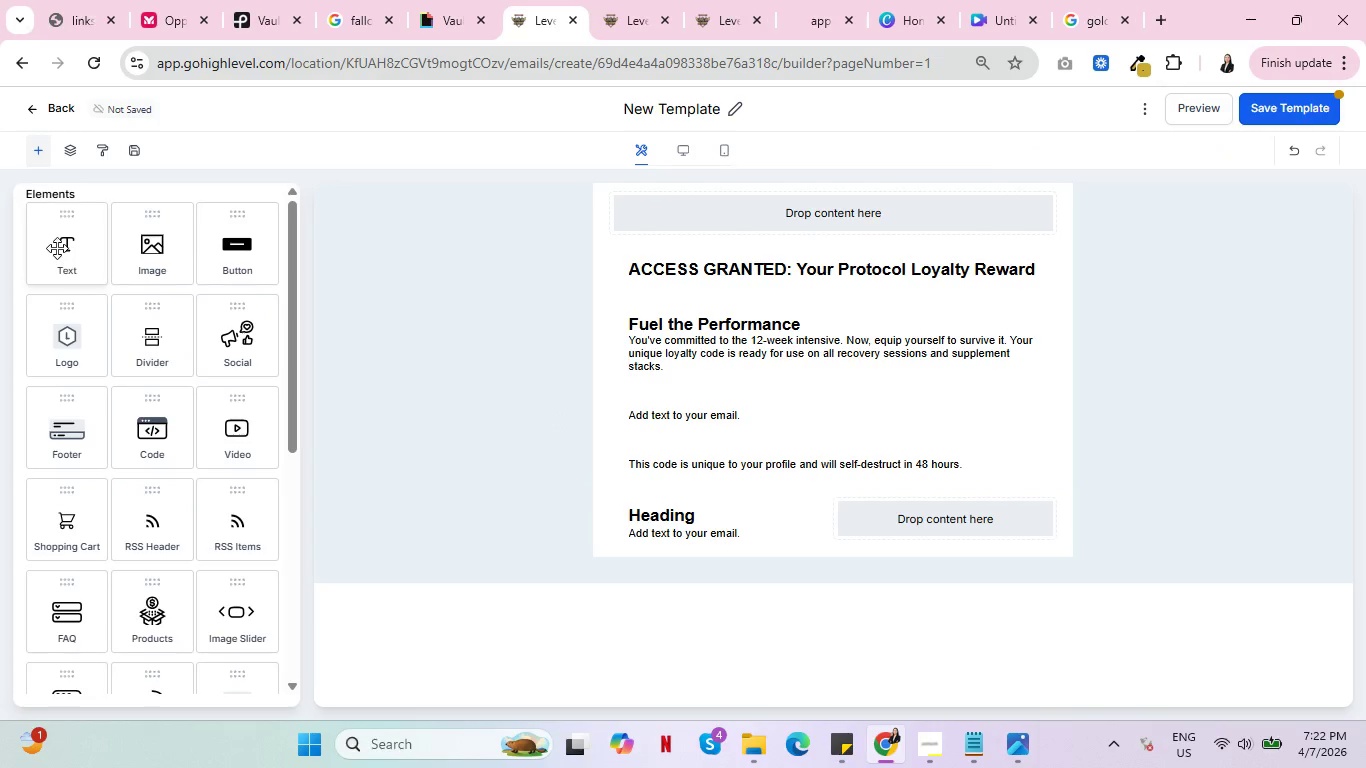 
left_click_drag(start_coordinate=[58, 247], to_coordinate=[904, 536])
 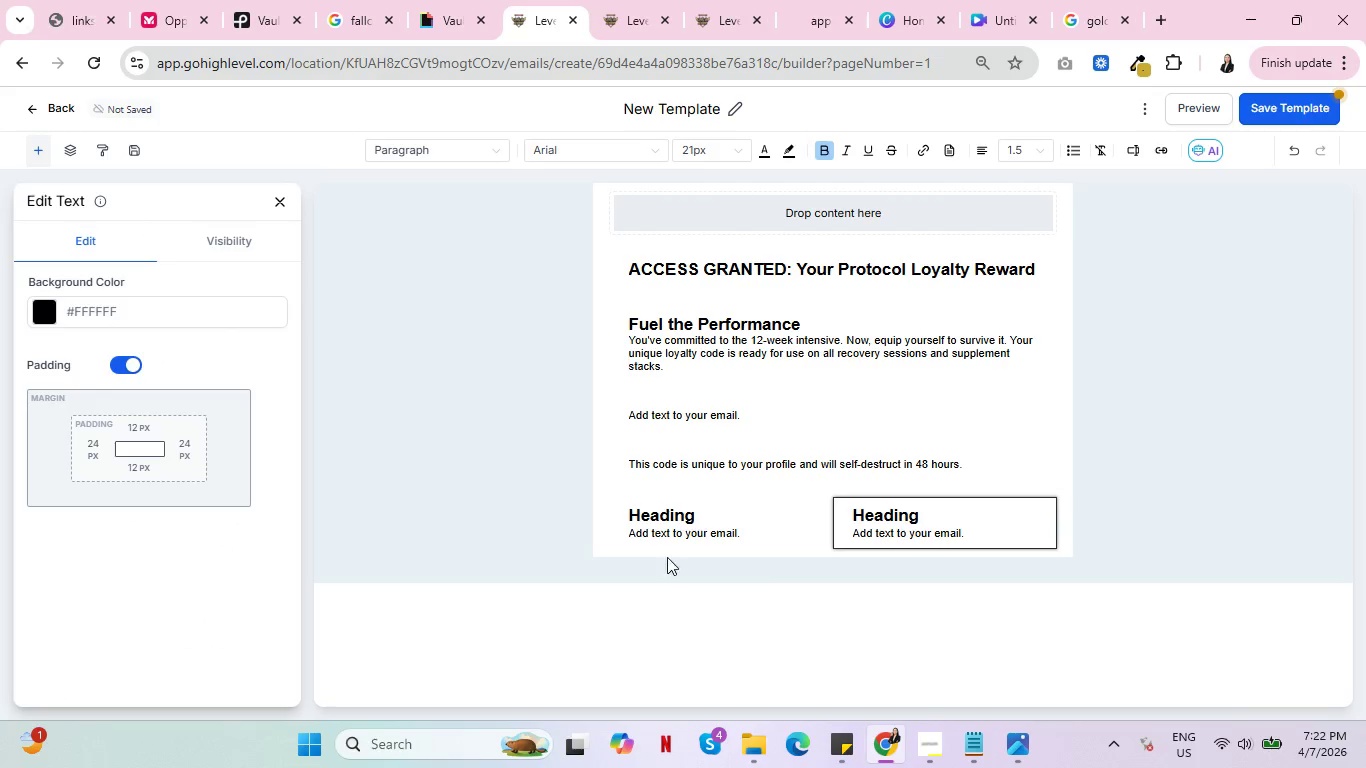 
left_click([630, 0])
 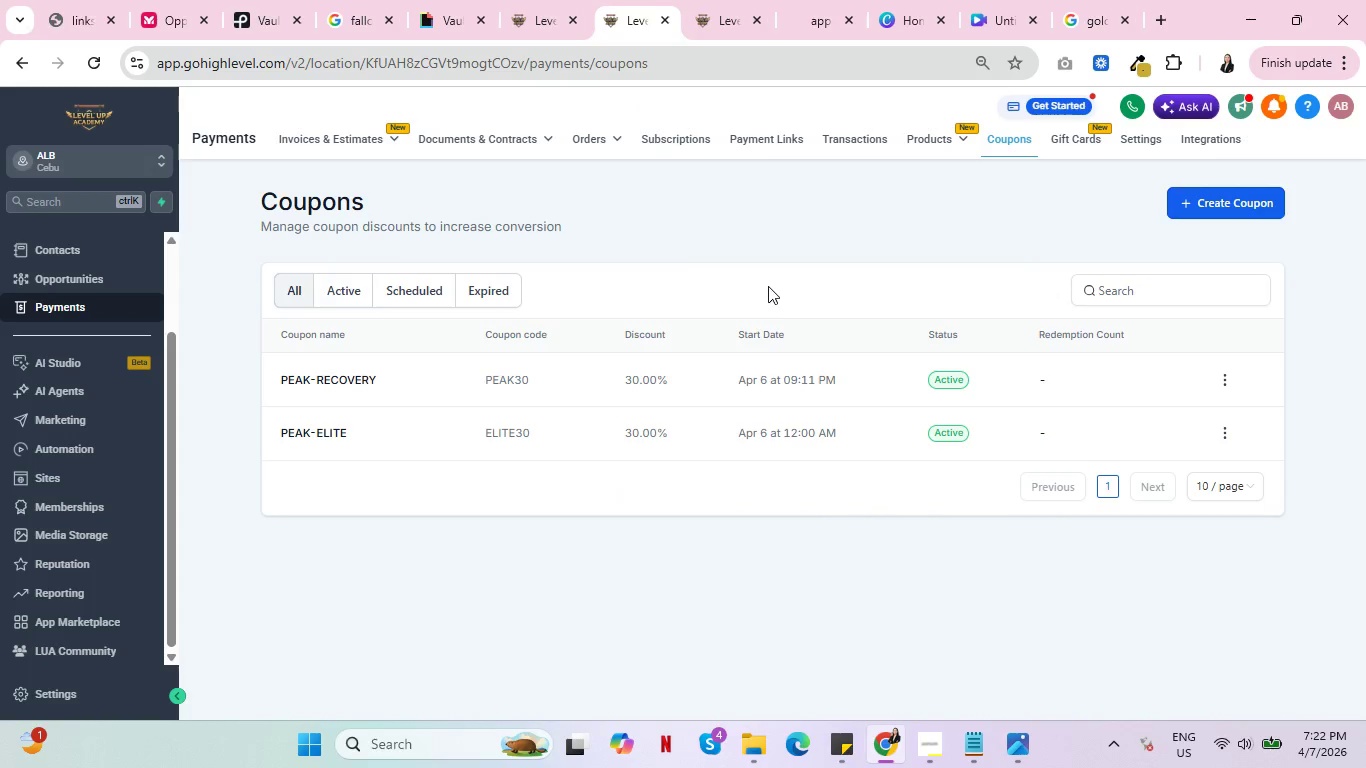 
wait(9.69)
 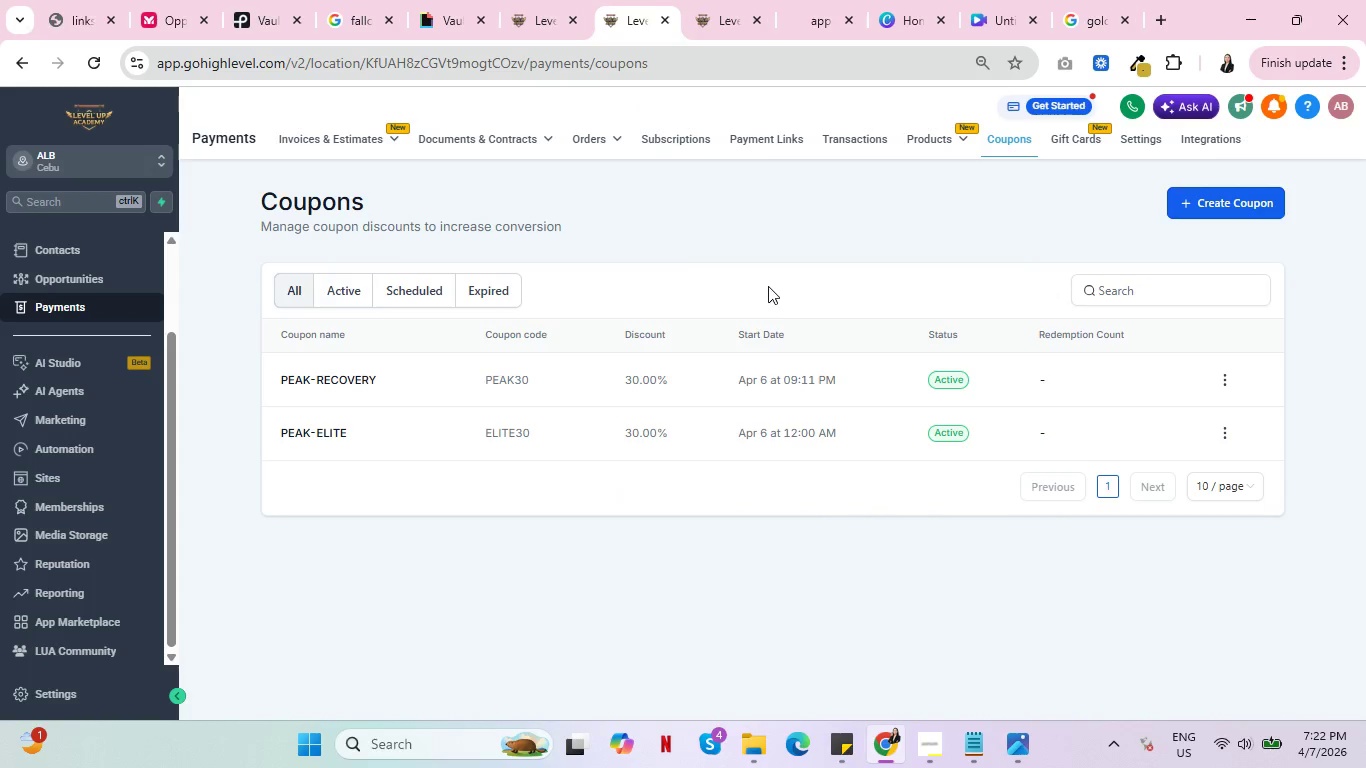 
left_click([742, 0])
 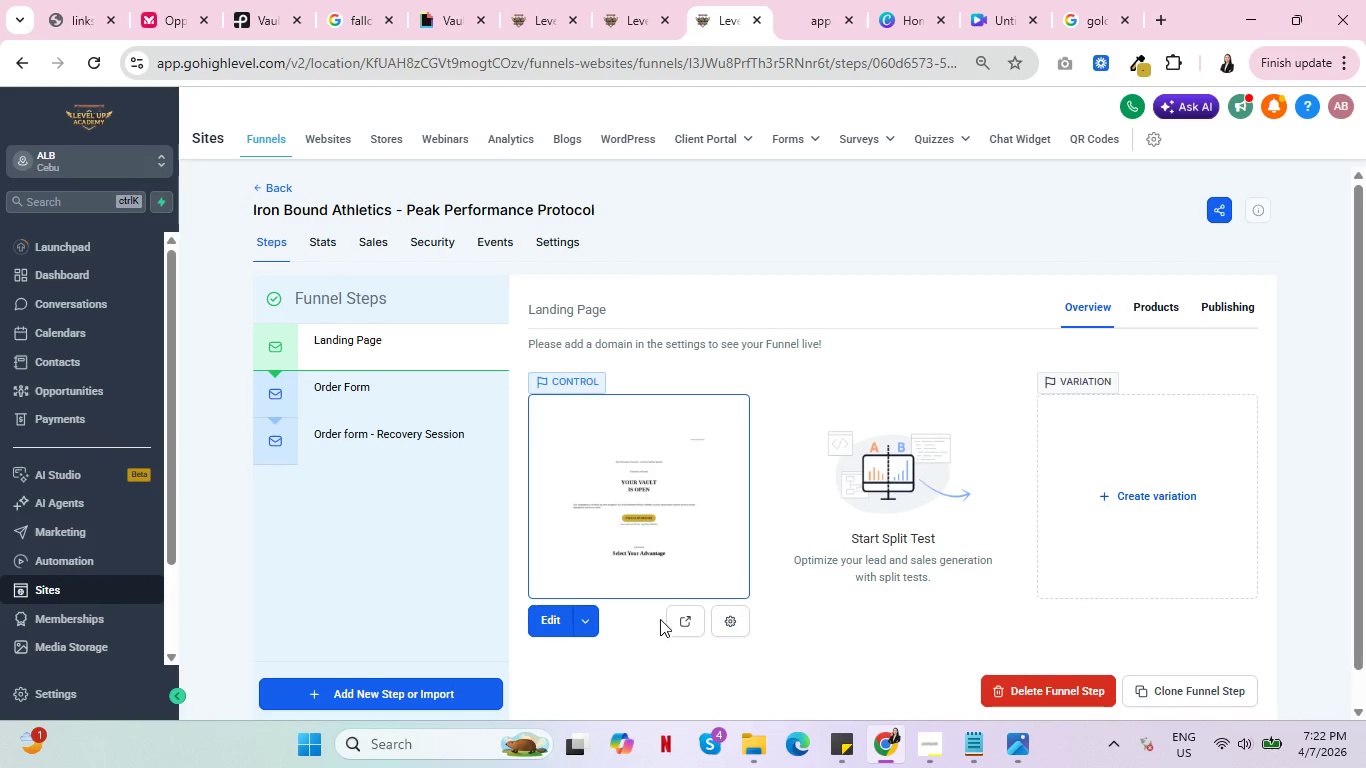 
left_click([687, 627])
 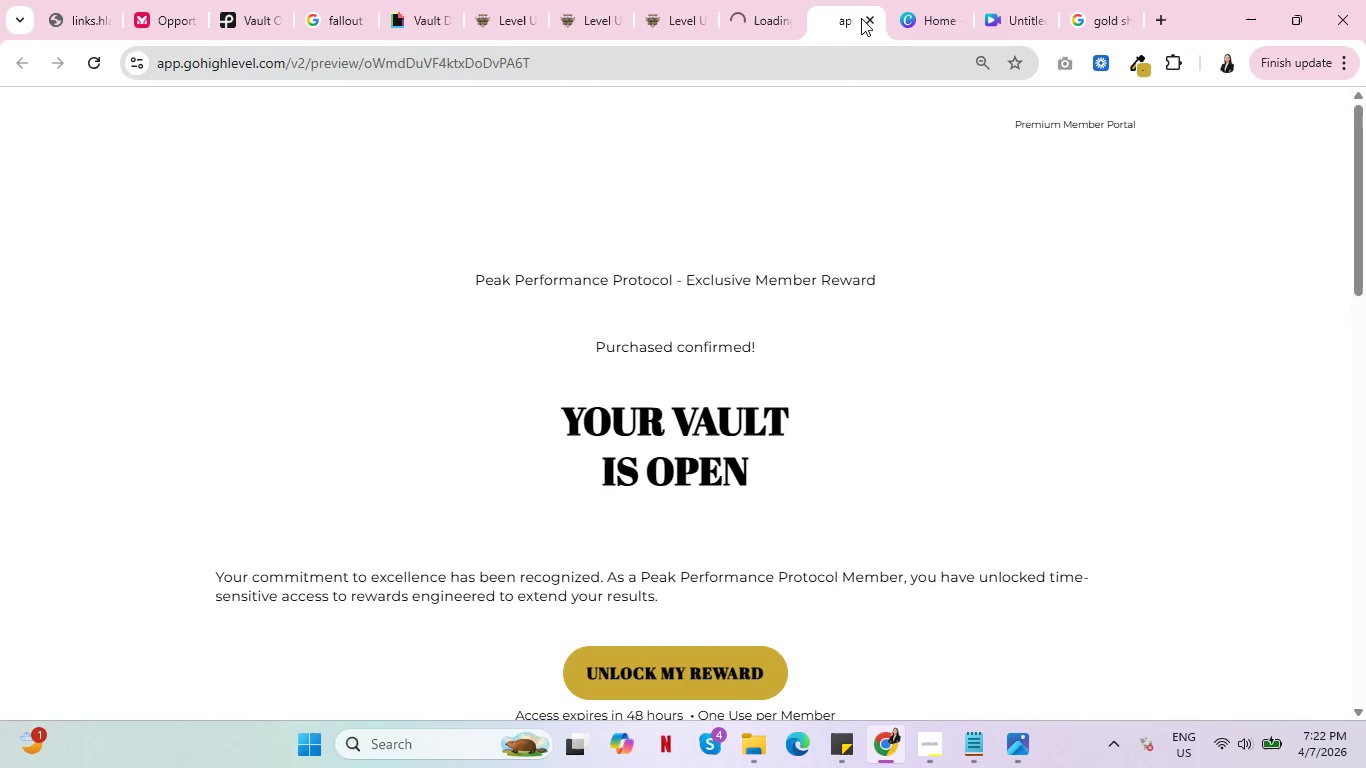 
double_click([871, 17])
 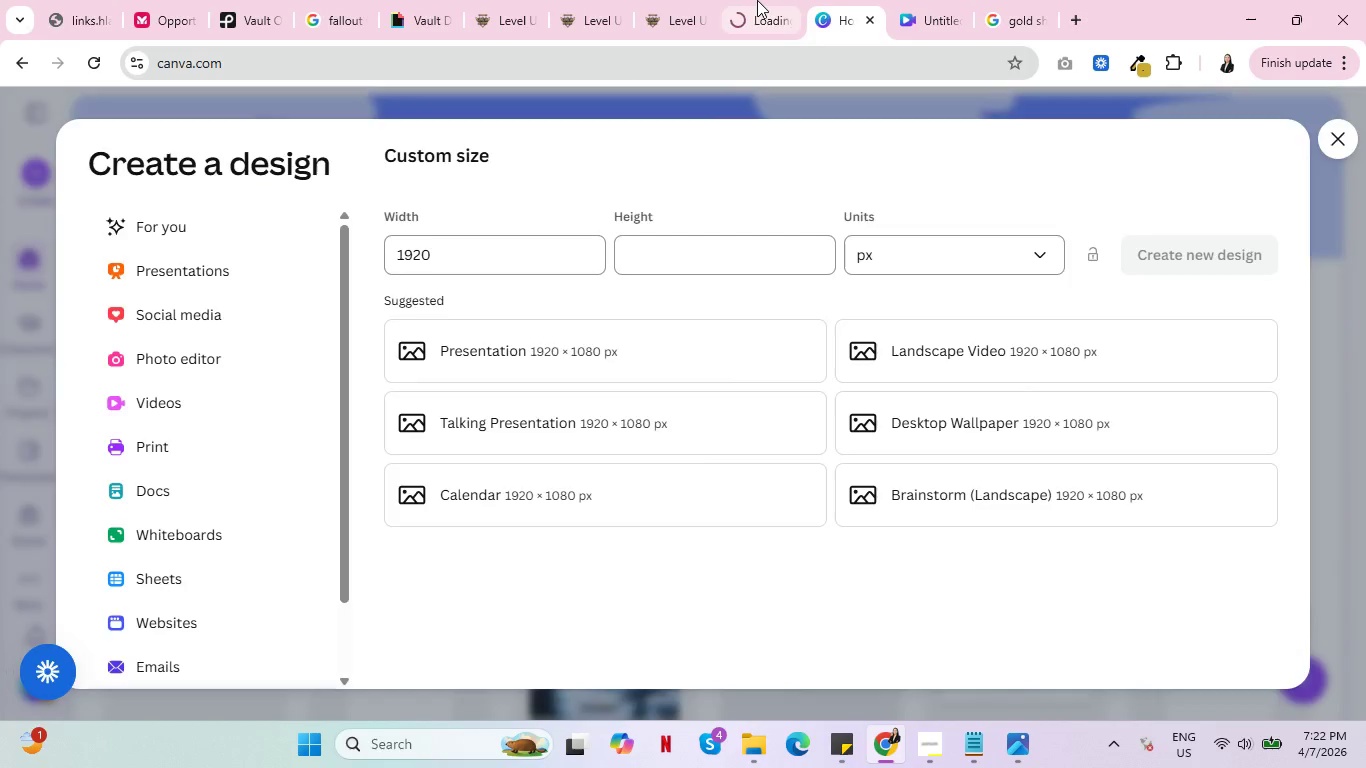 
left_click([757, 0])
 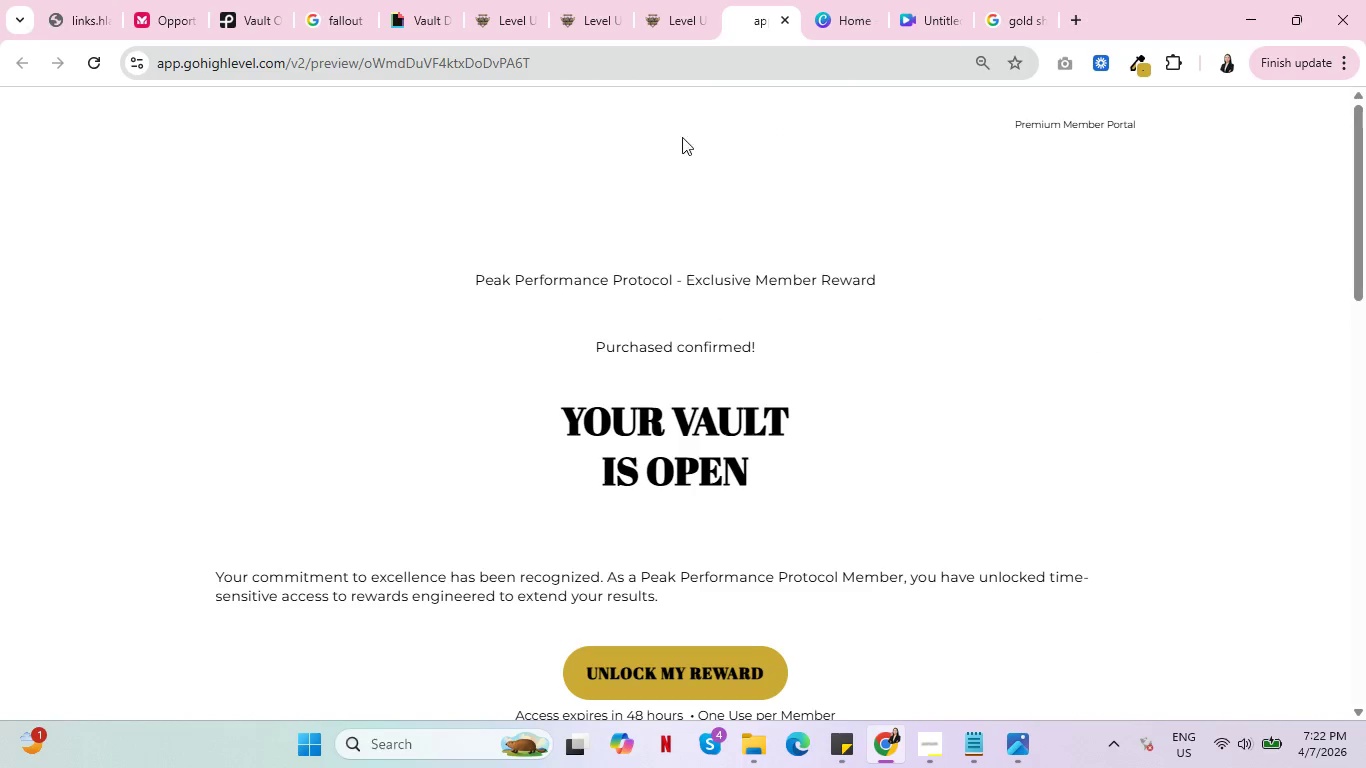 
scroll: coordinate [458, 374], scroll_direction: down, amount: 9.0
 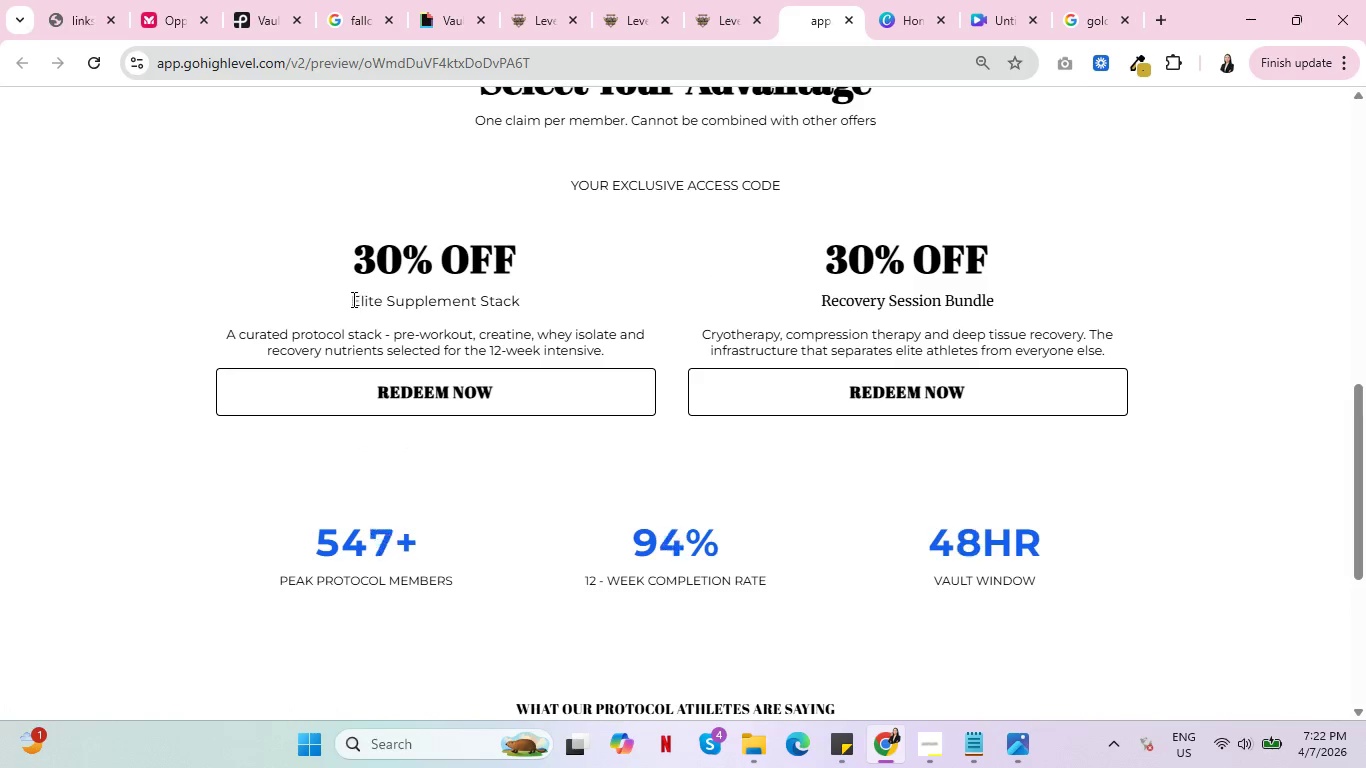 
left_click_drag(start_coordinate=[352, 299], to_coordinate=[536, 304])
 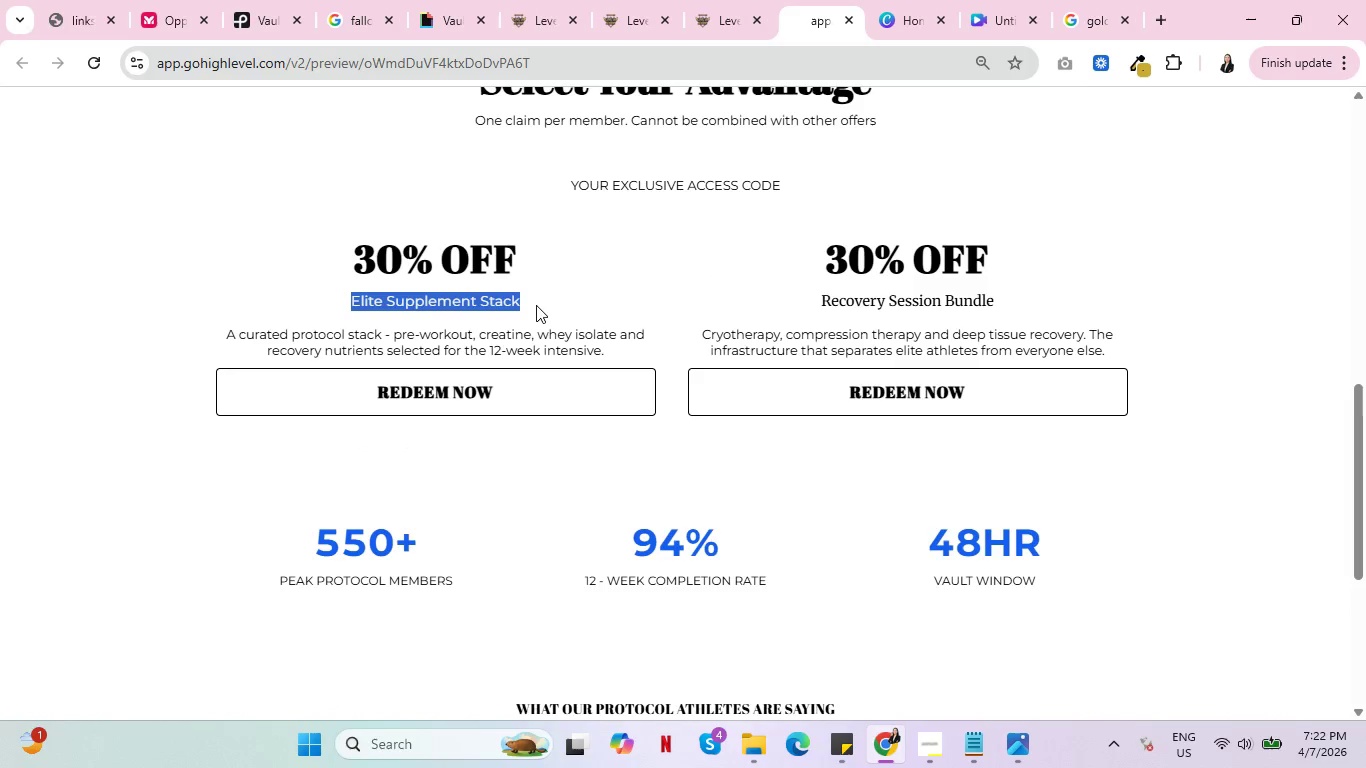 
key(Control+C)
 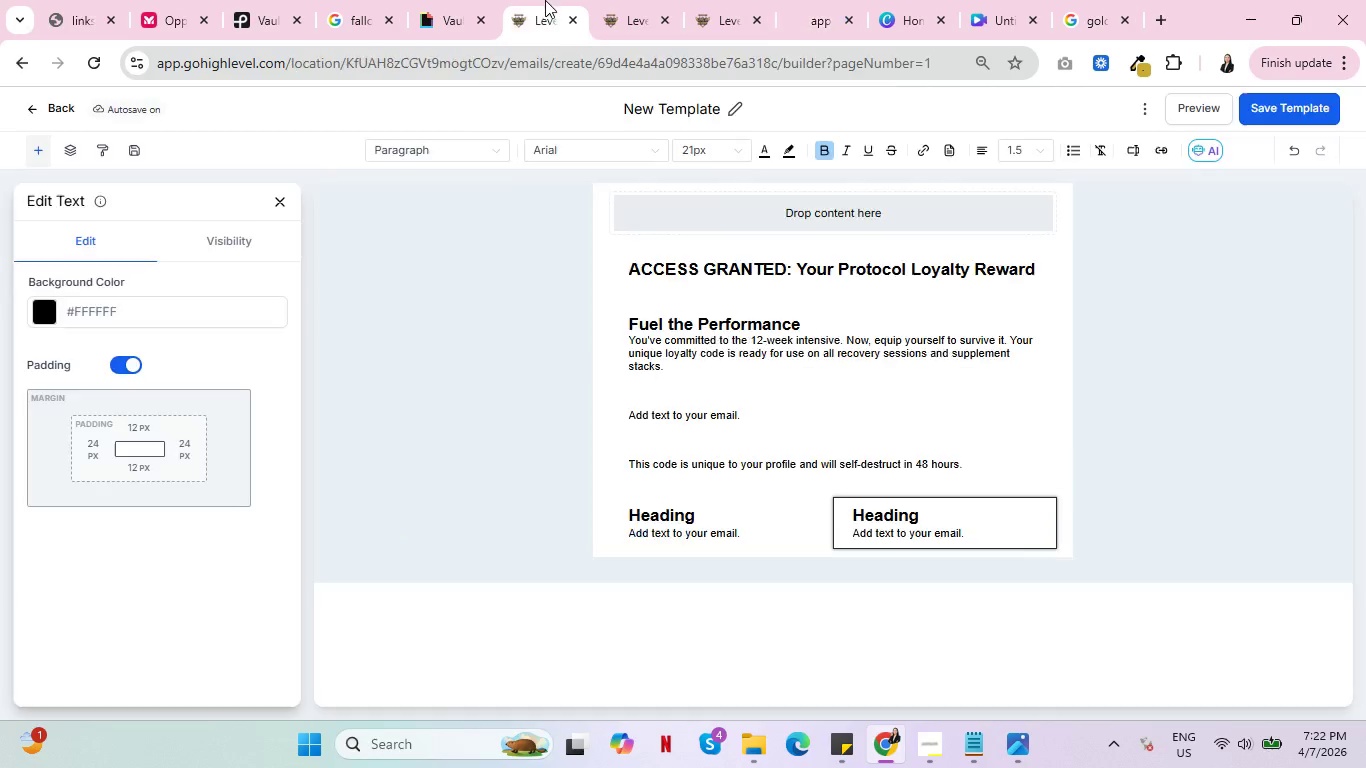 
left_click([545, 0])
 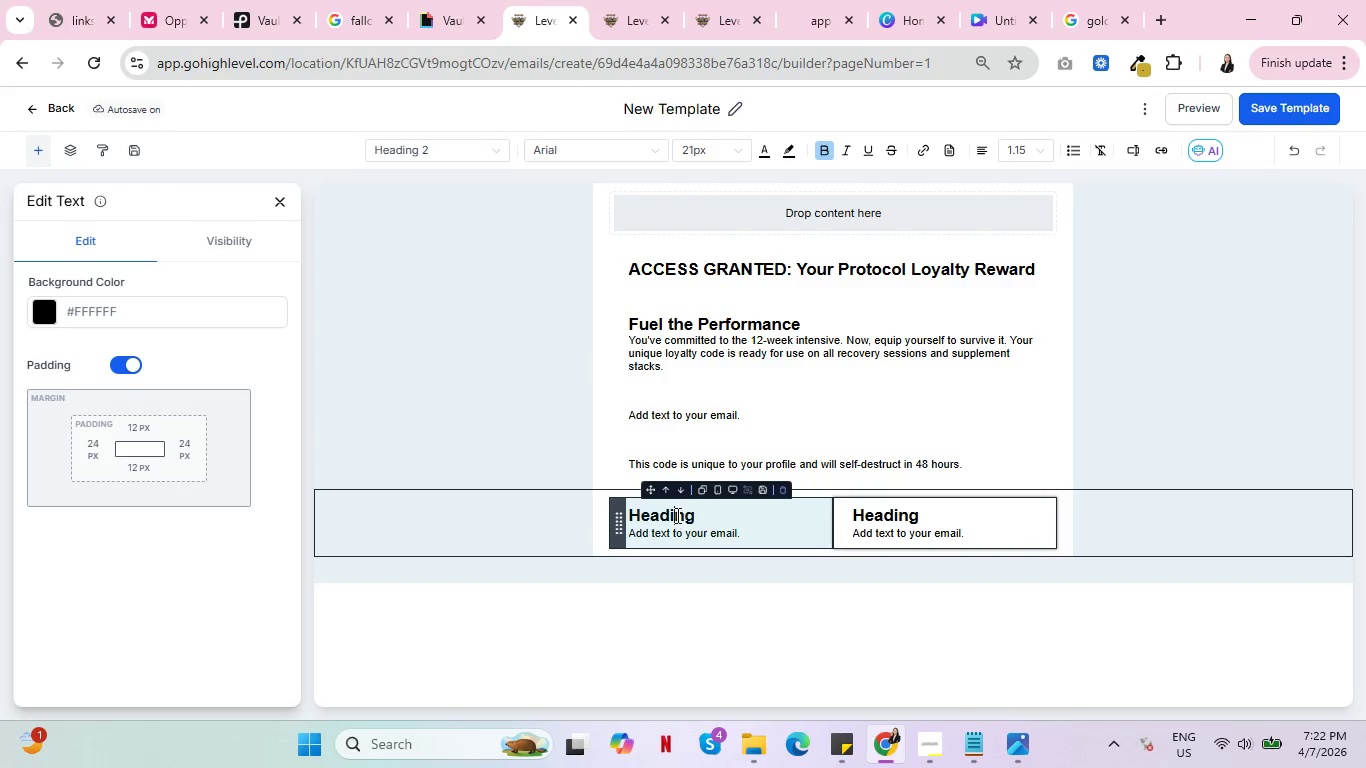 
double_click([676, 515])
 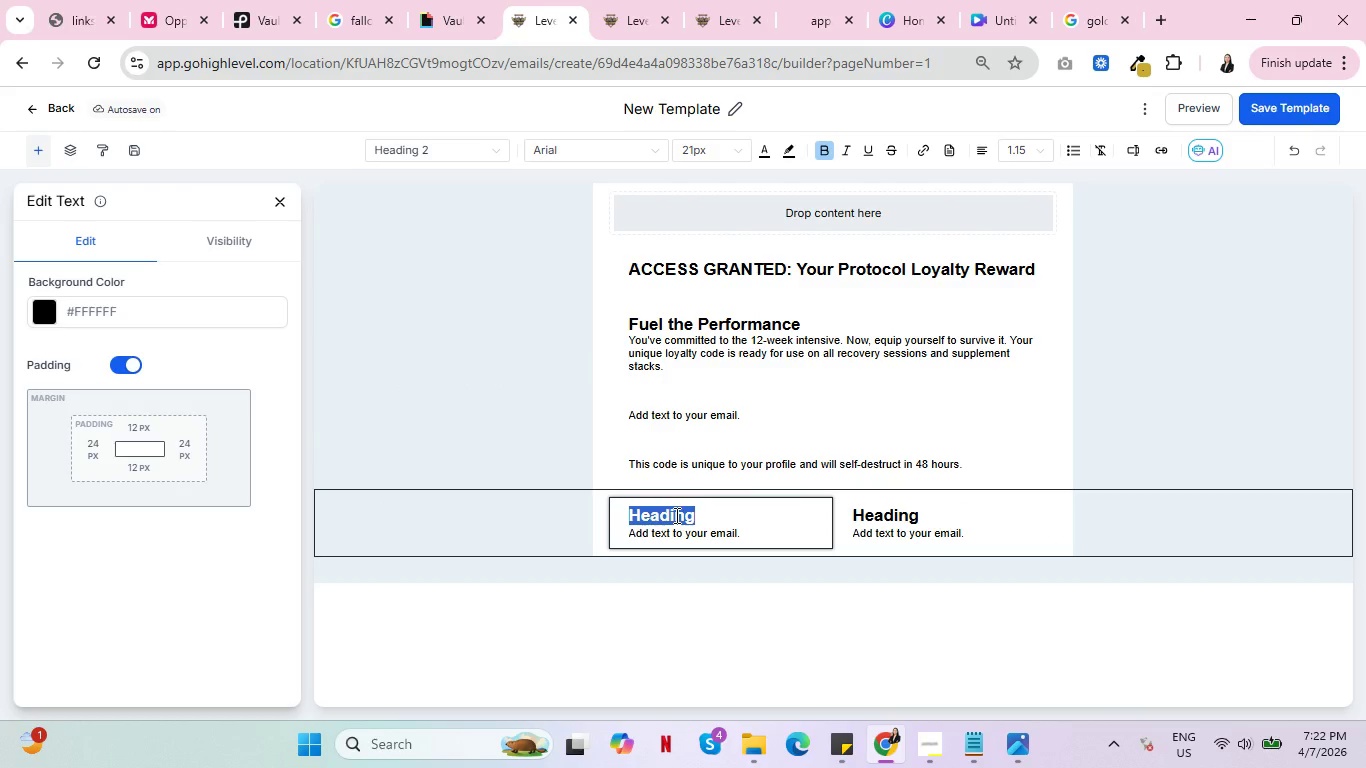 
type(Elie)
key(Backspace)
type(te Supplement Stack)
 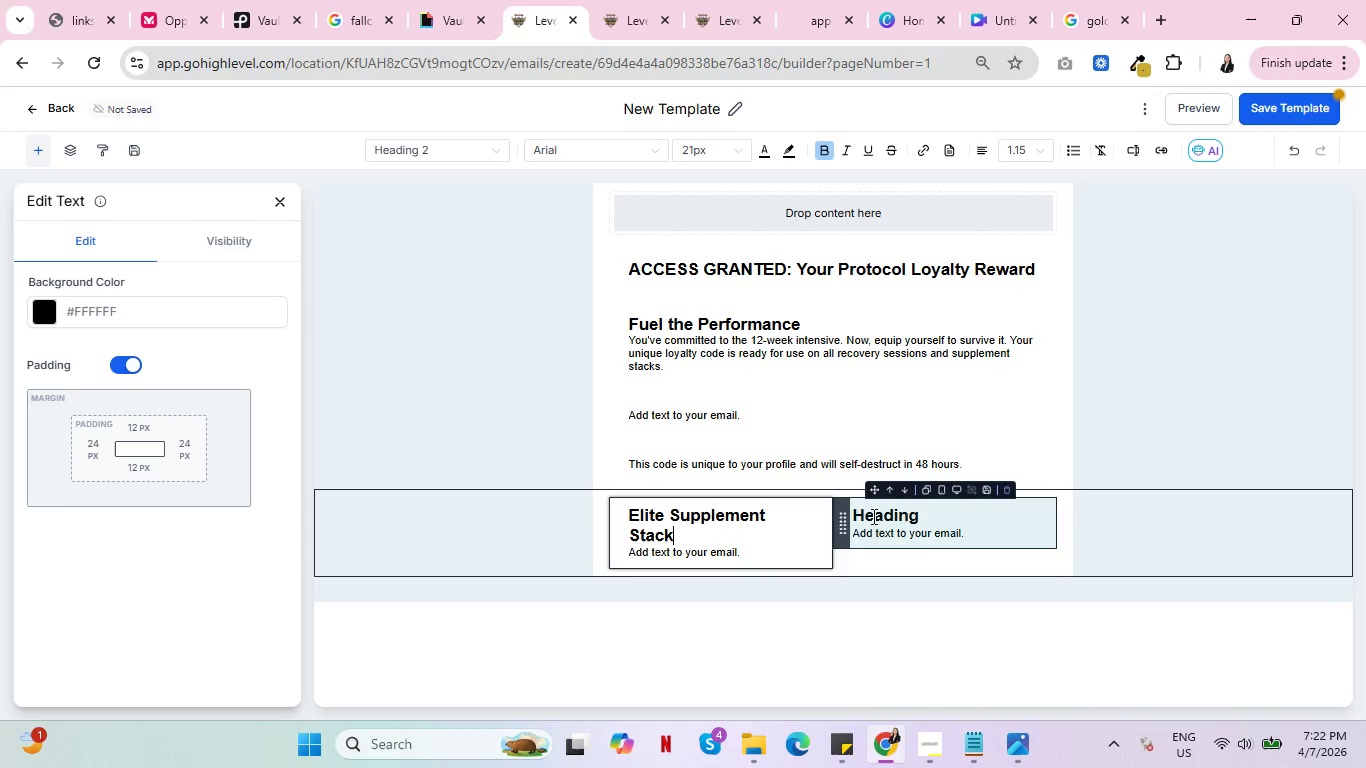 
double_click([872, 516])
 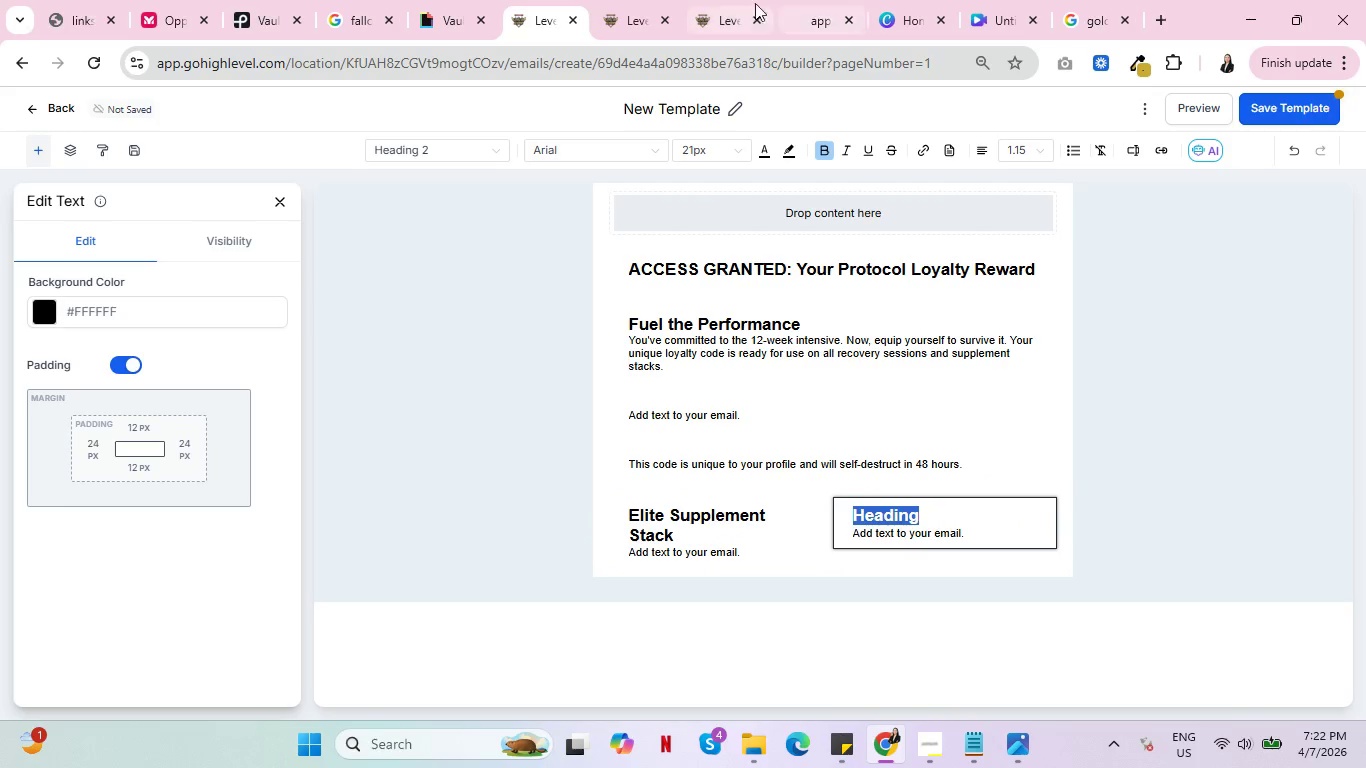 
left_click([726, 0])
 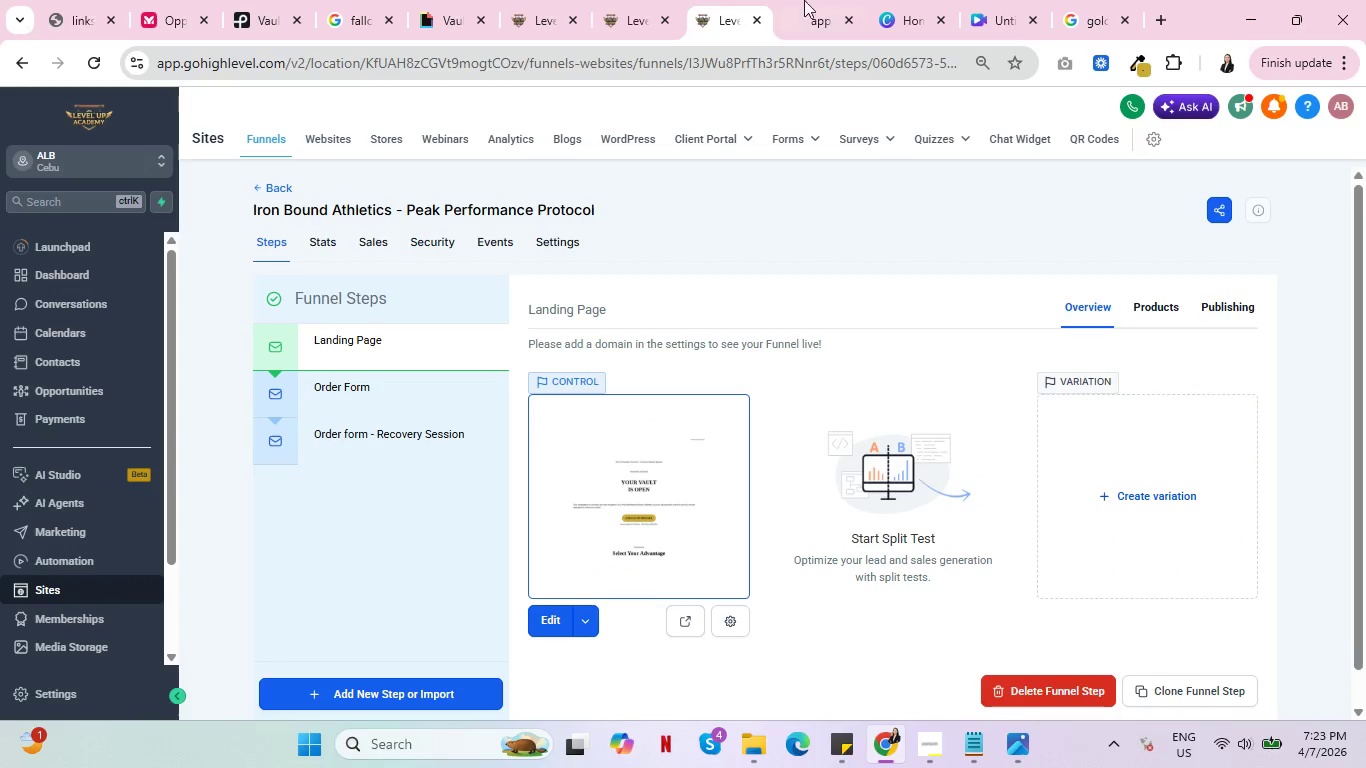 
left_click([811, 0])
 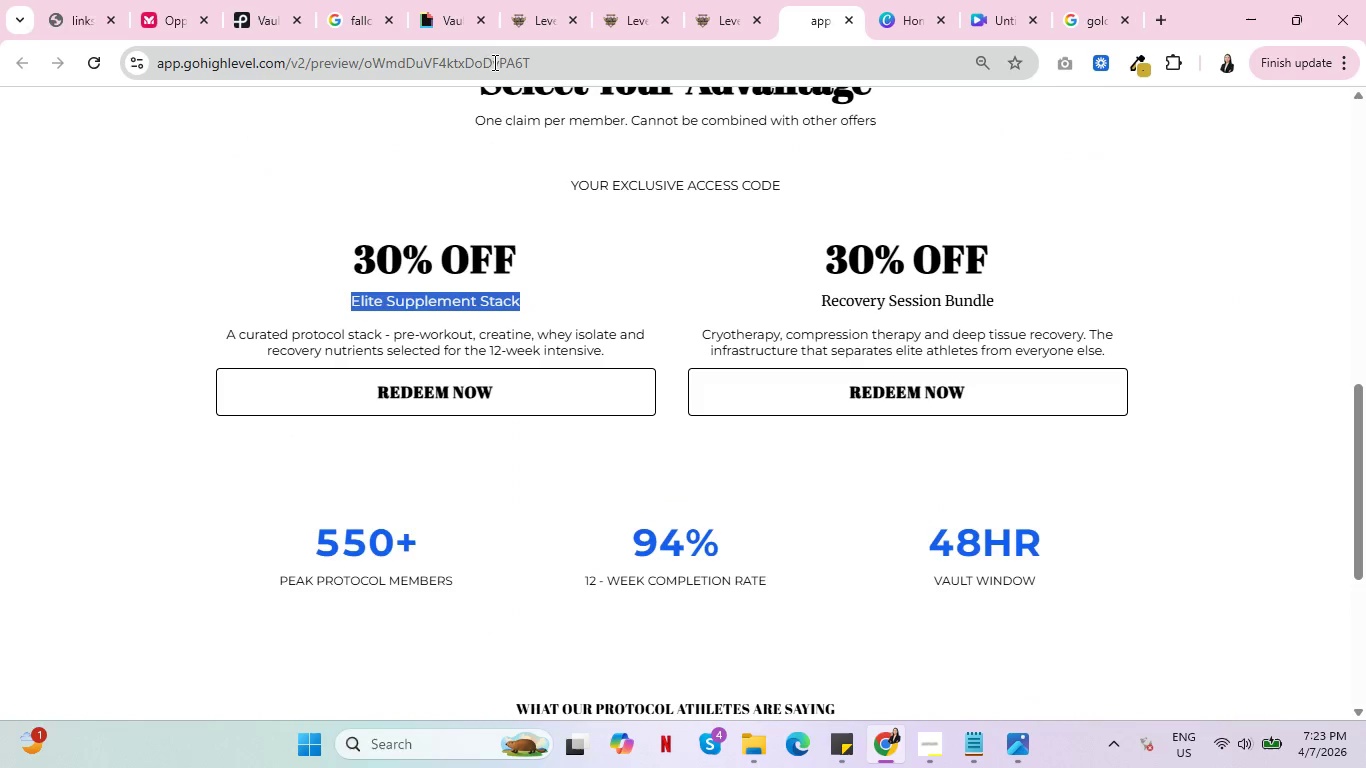 
left_click([528, 0])
 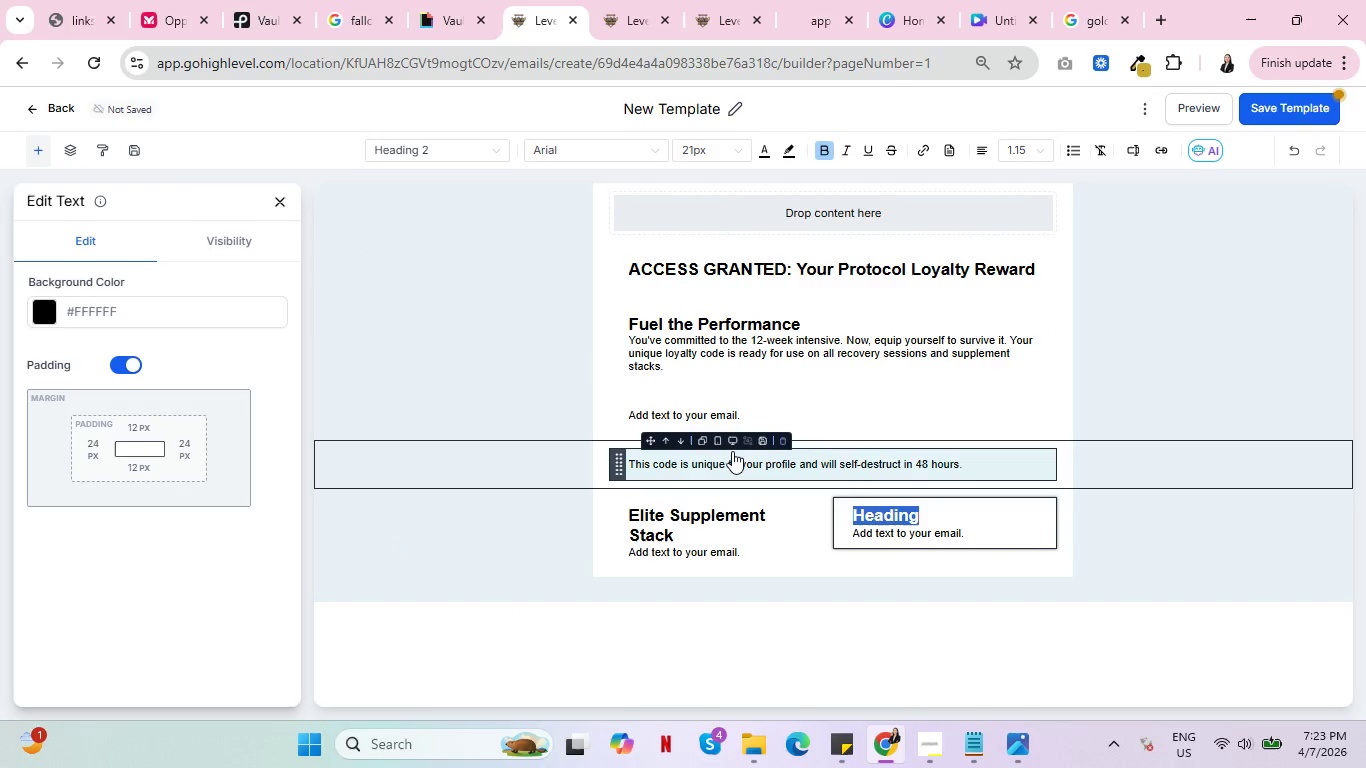 
type(Recovery Session Bundle)
 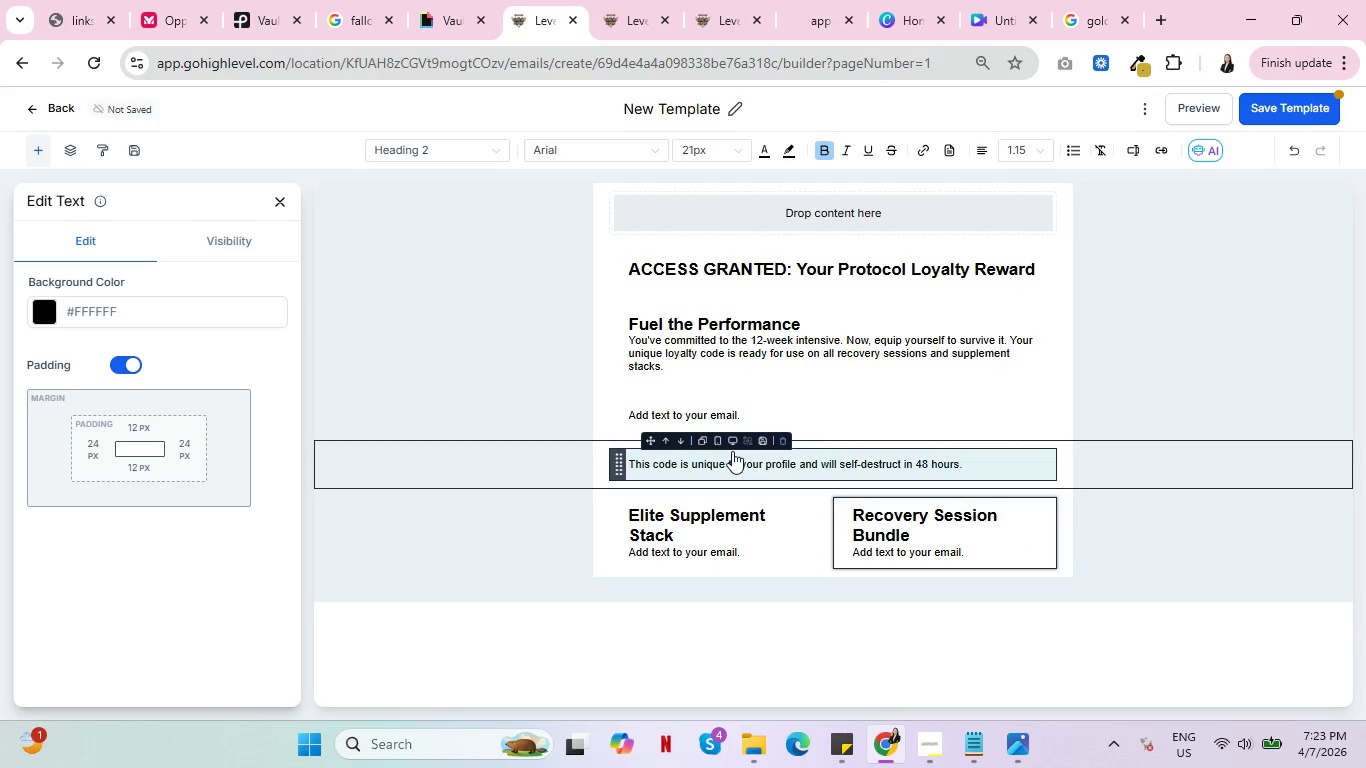 
left_click([680, 552])
 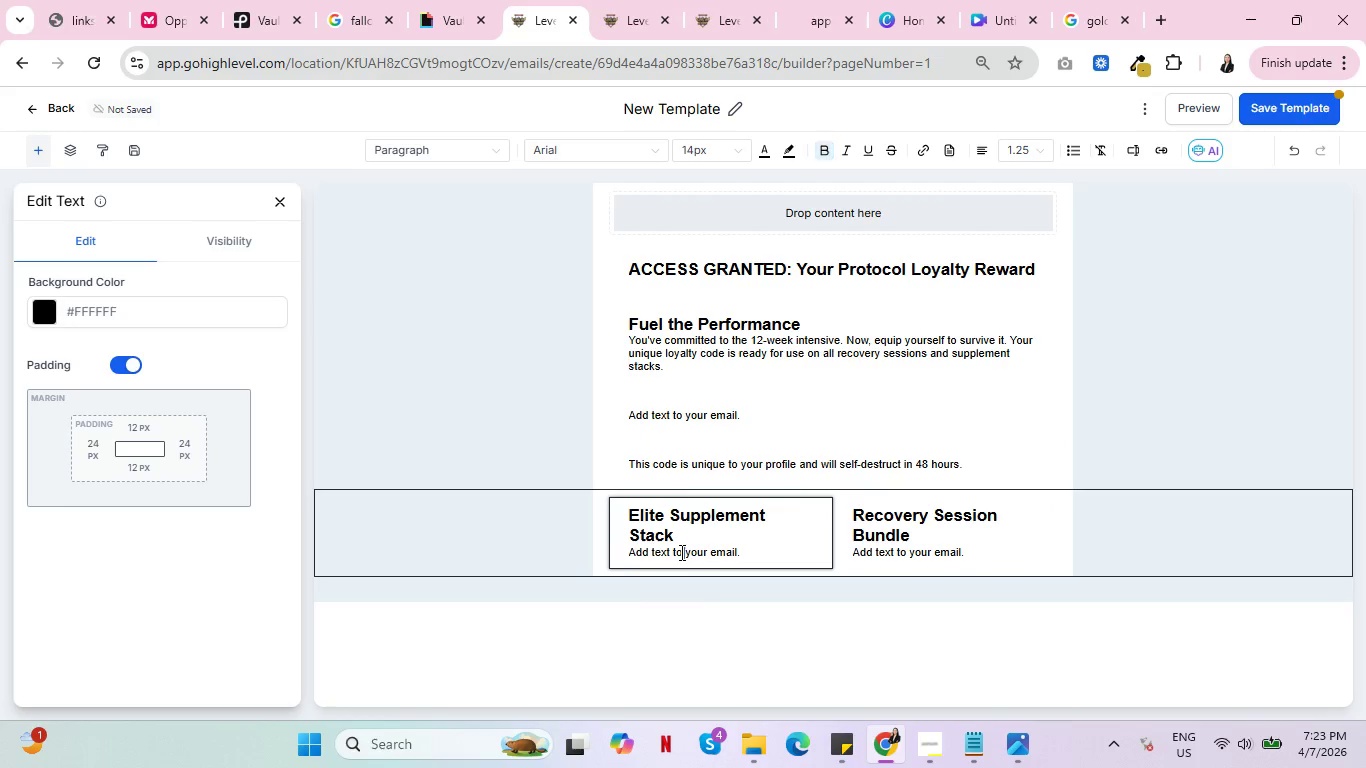 
double_click([680, 552])
 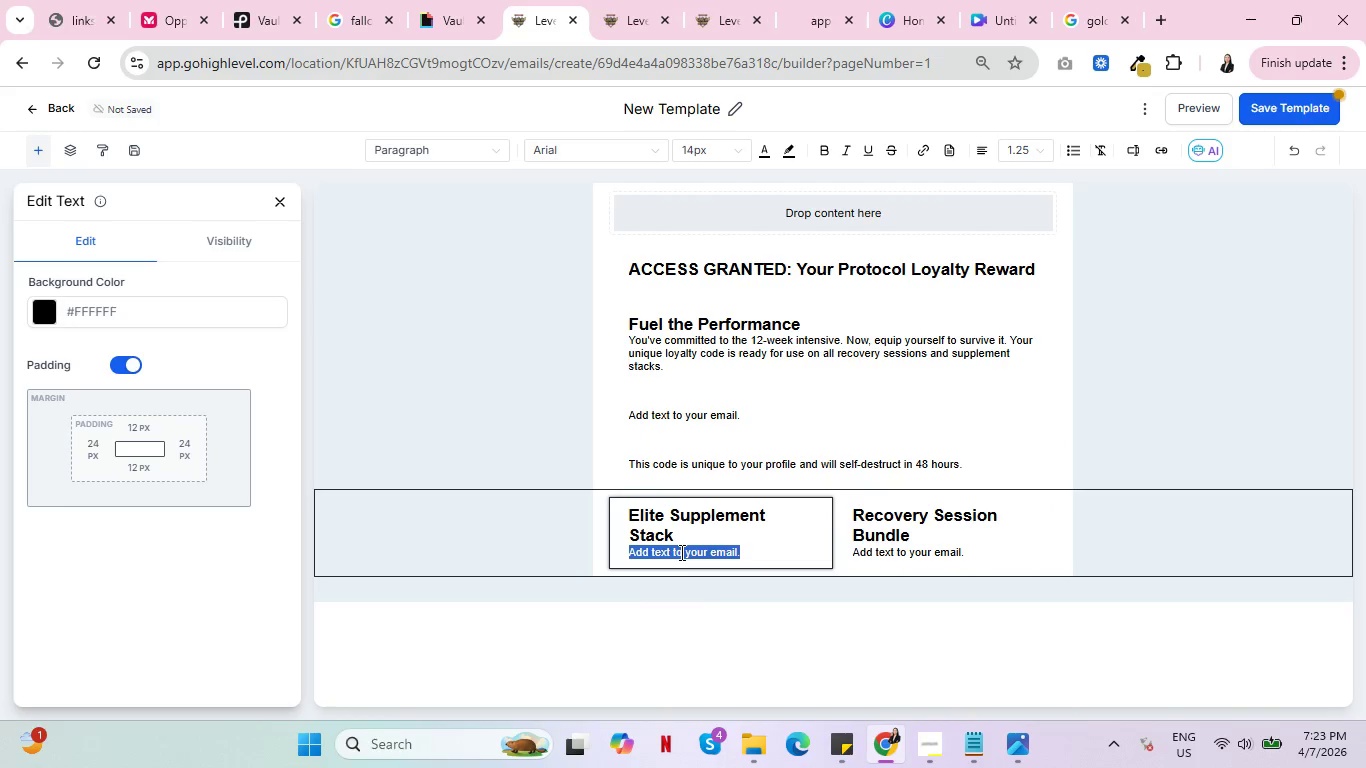 
triple_click([680, 552])
 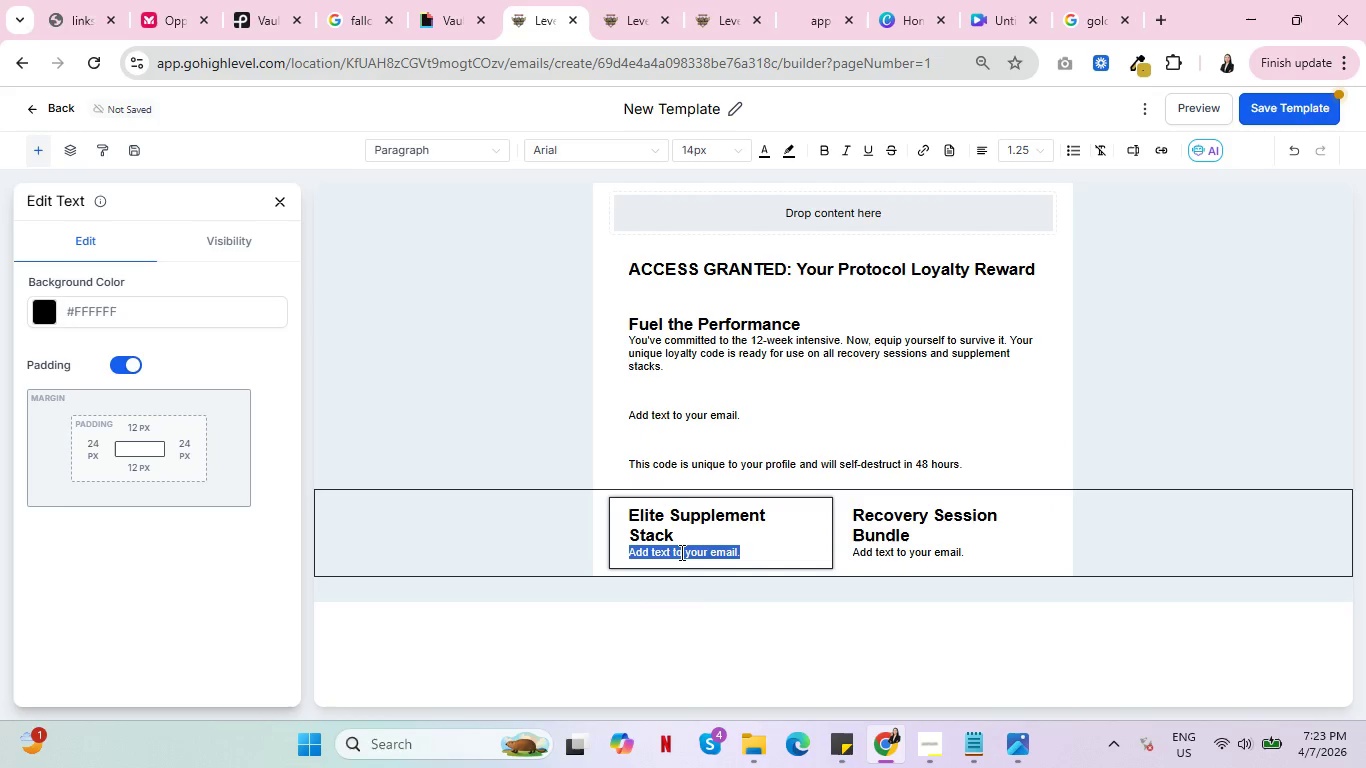 
mouse_move([731, 24])
 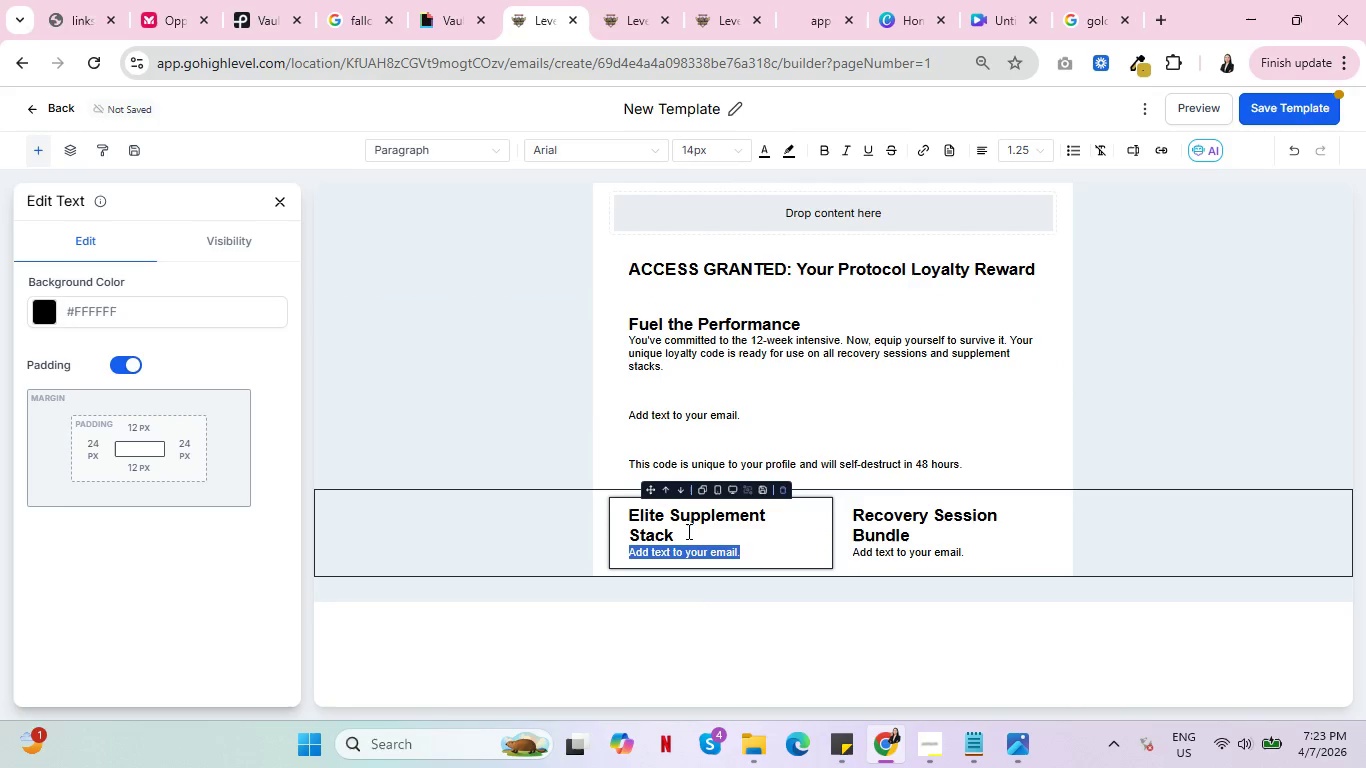 
left_click([688, 533])
 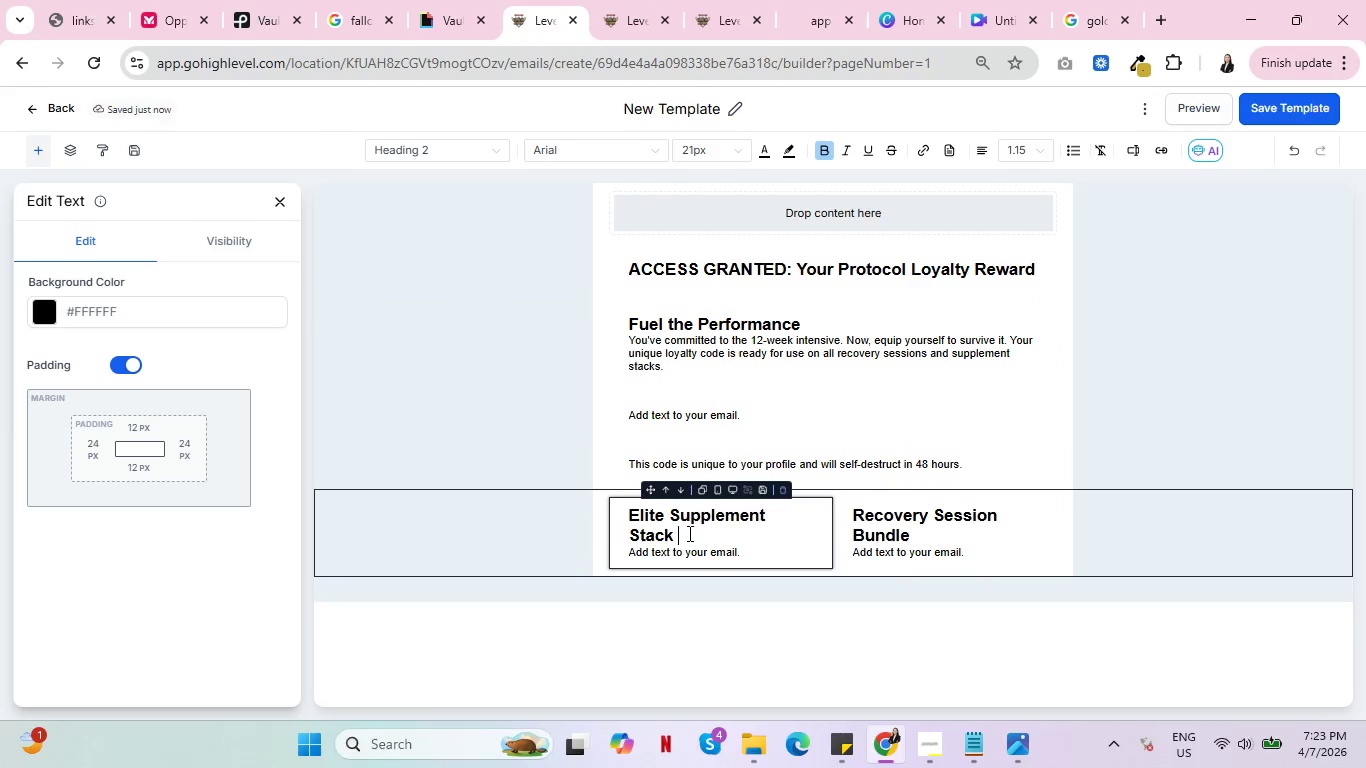 
key(Space)
 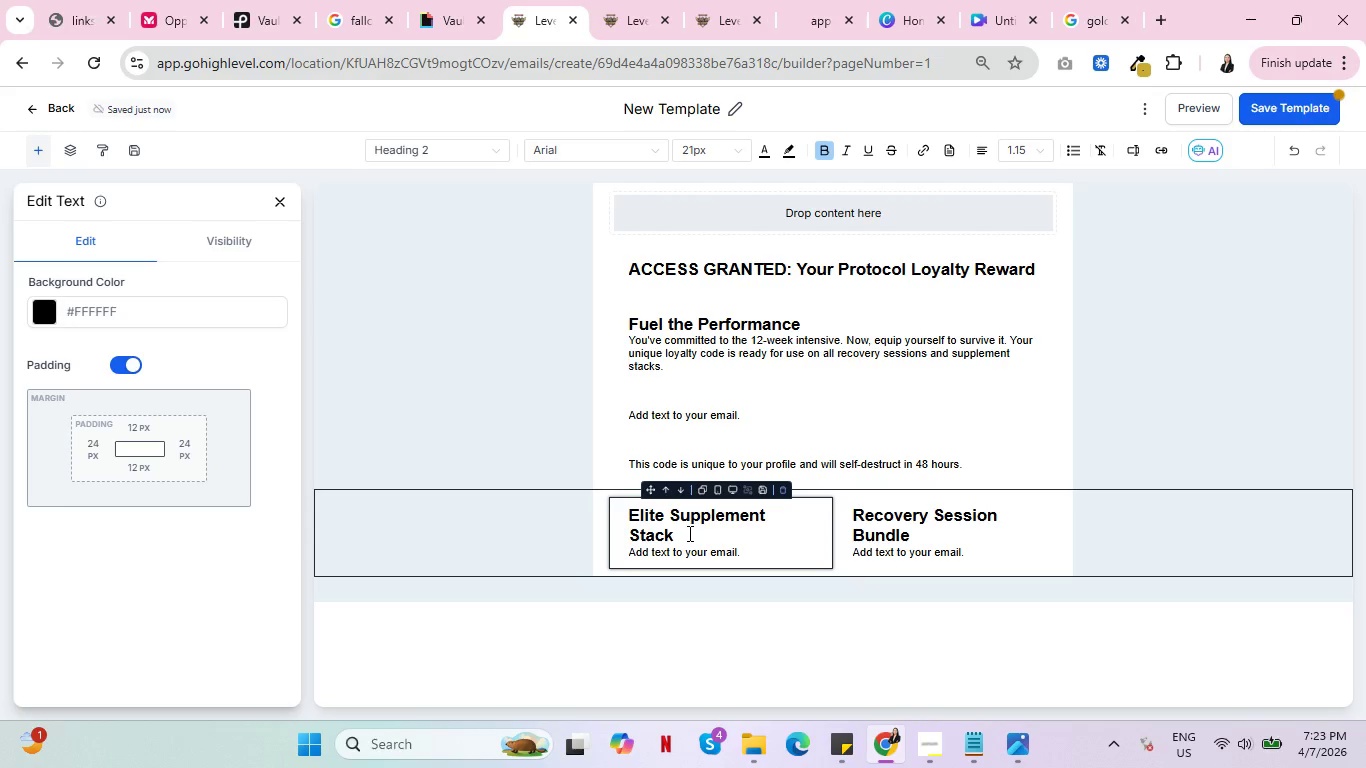 
key(Backspace)
 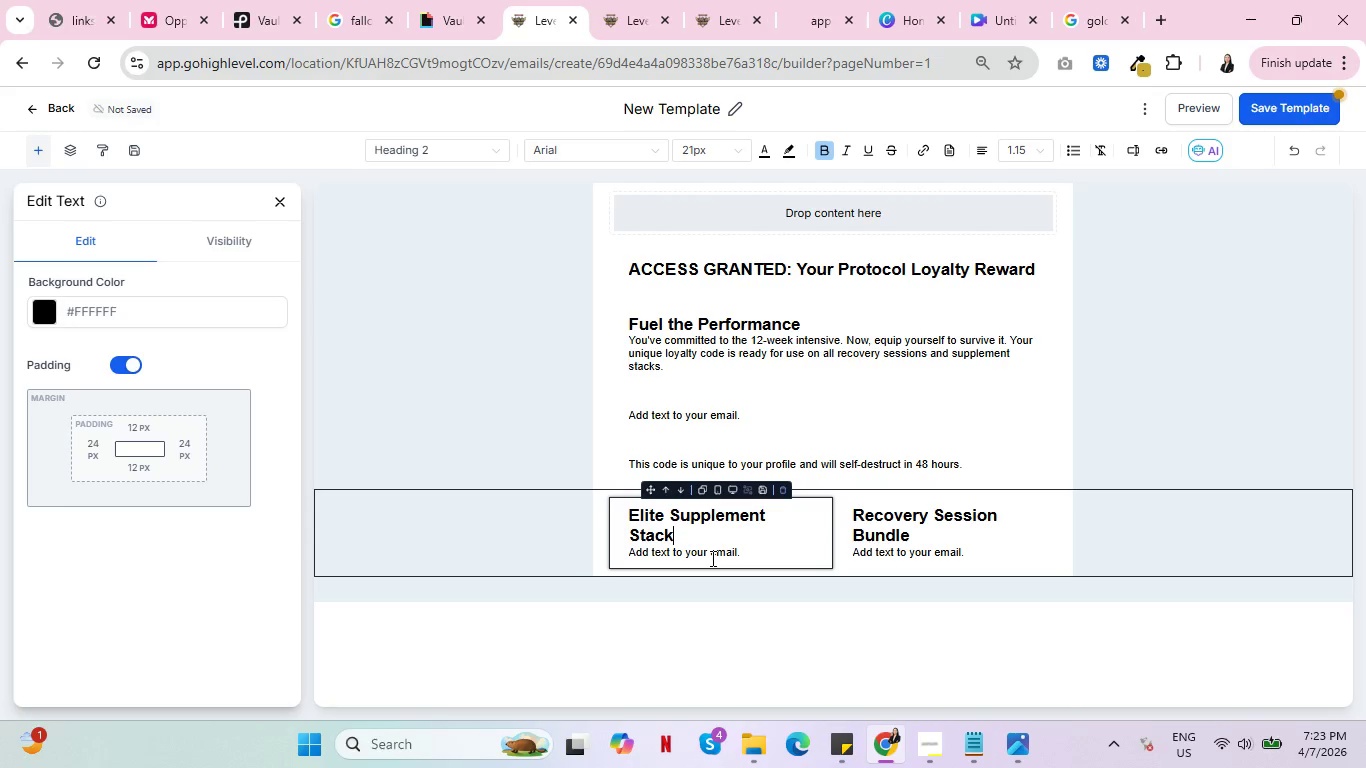 
left_click([711, 558])
 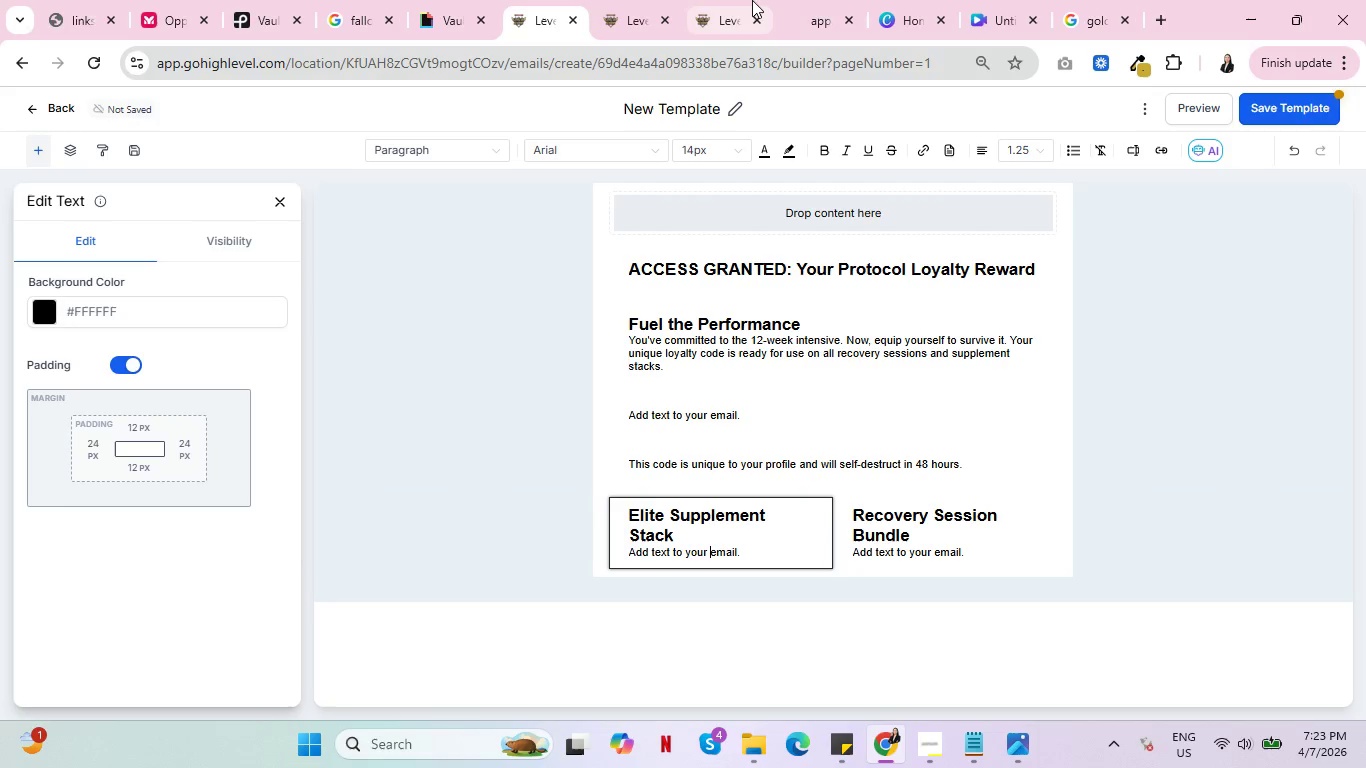 
left_click([727, 0])
 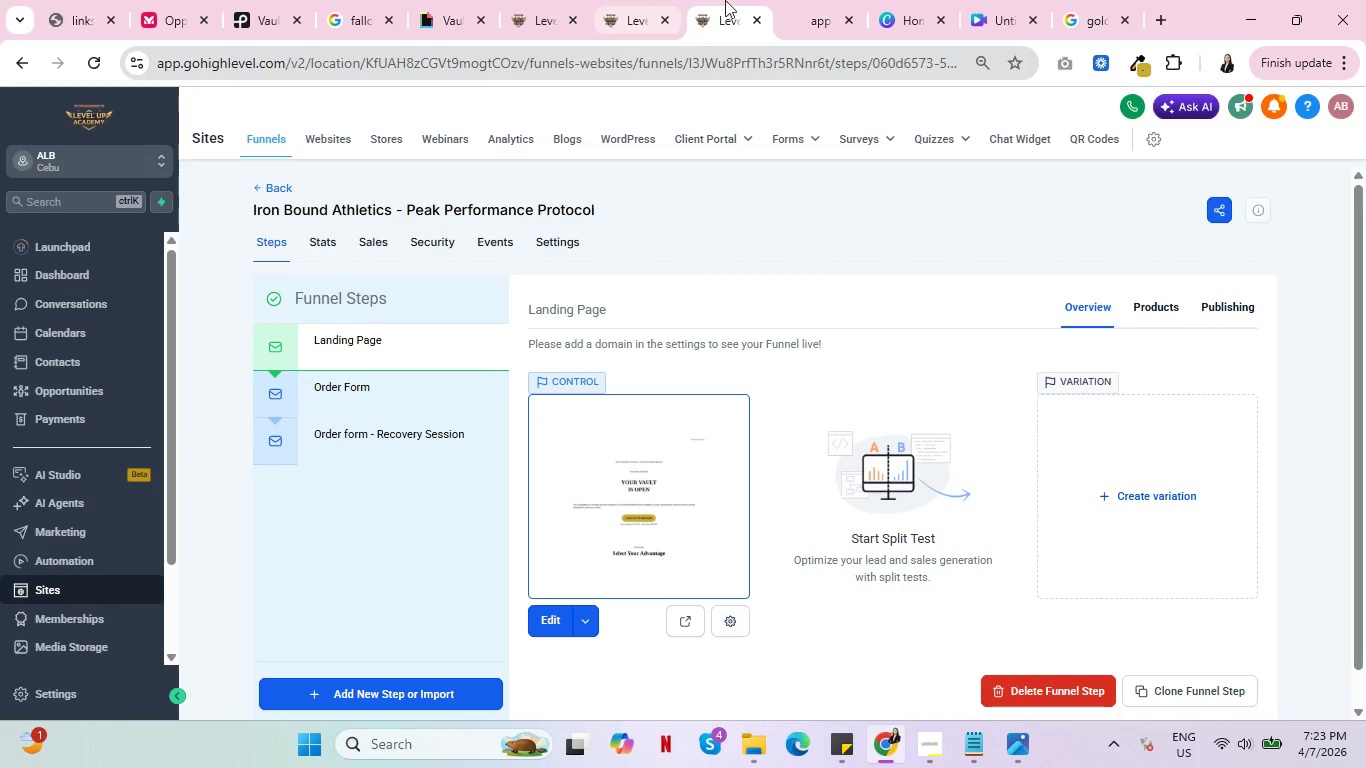 
left_click([783, 0])
 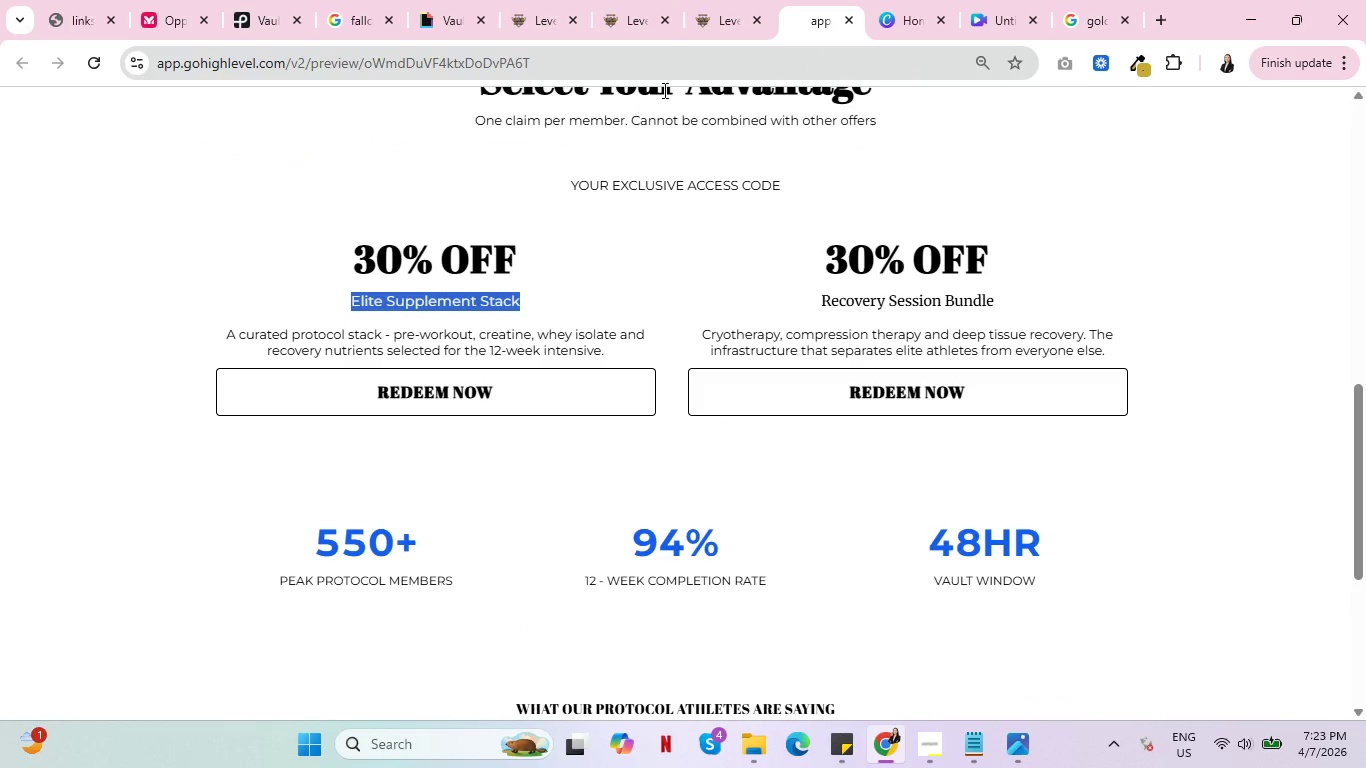 
left_click([742, 0])
 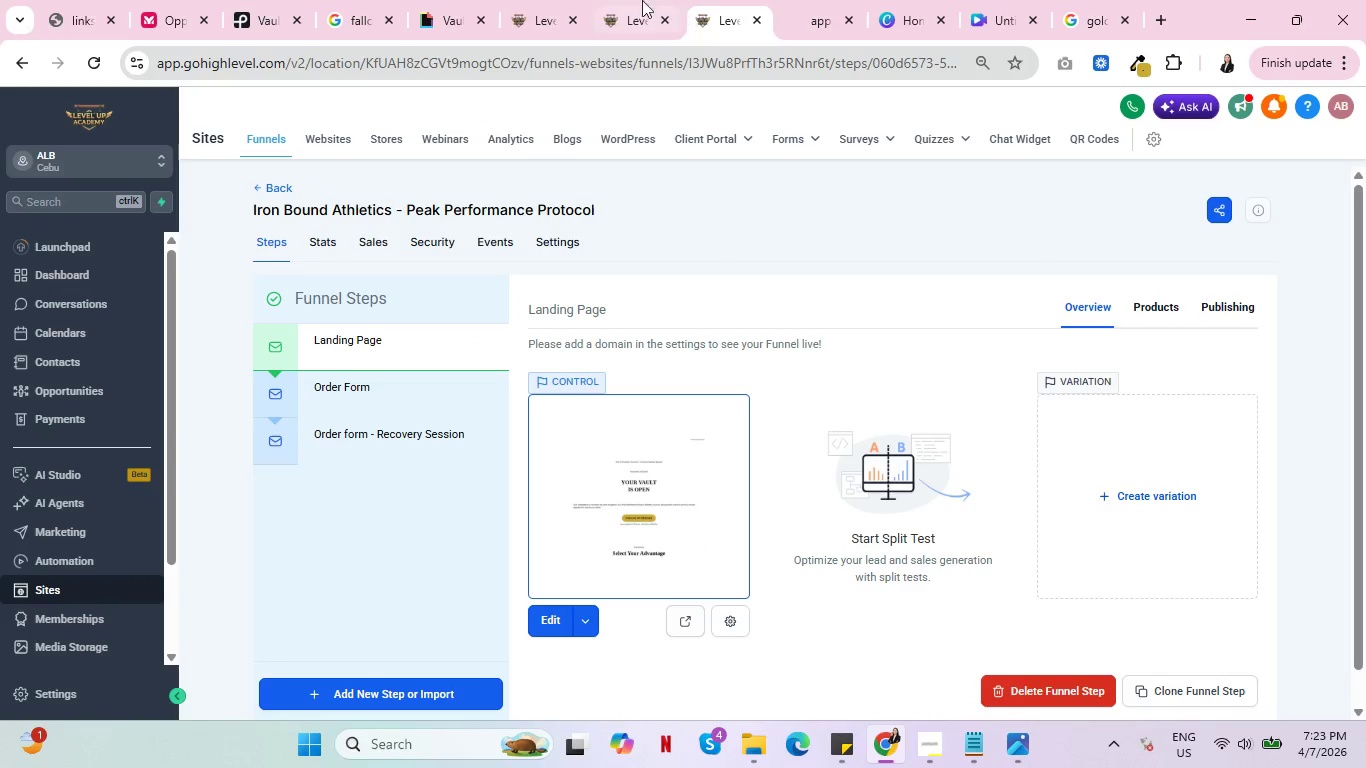 
left_click([632, 0])
 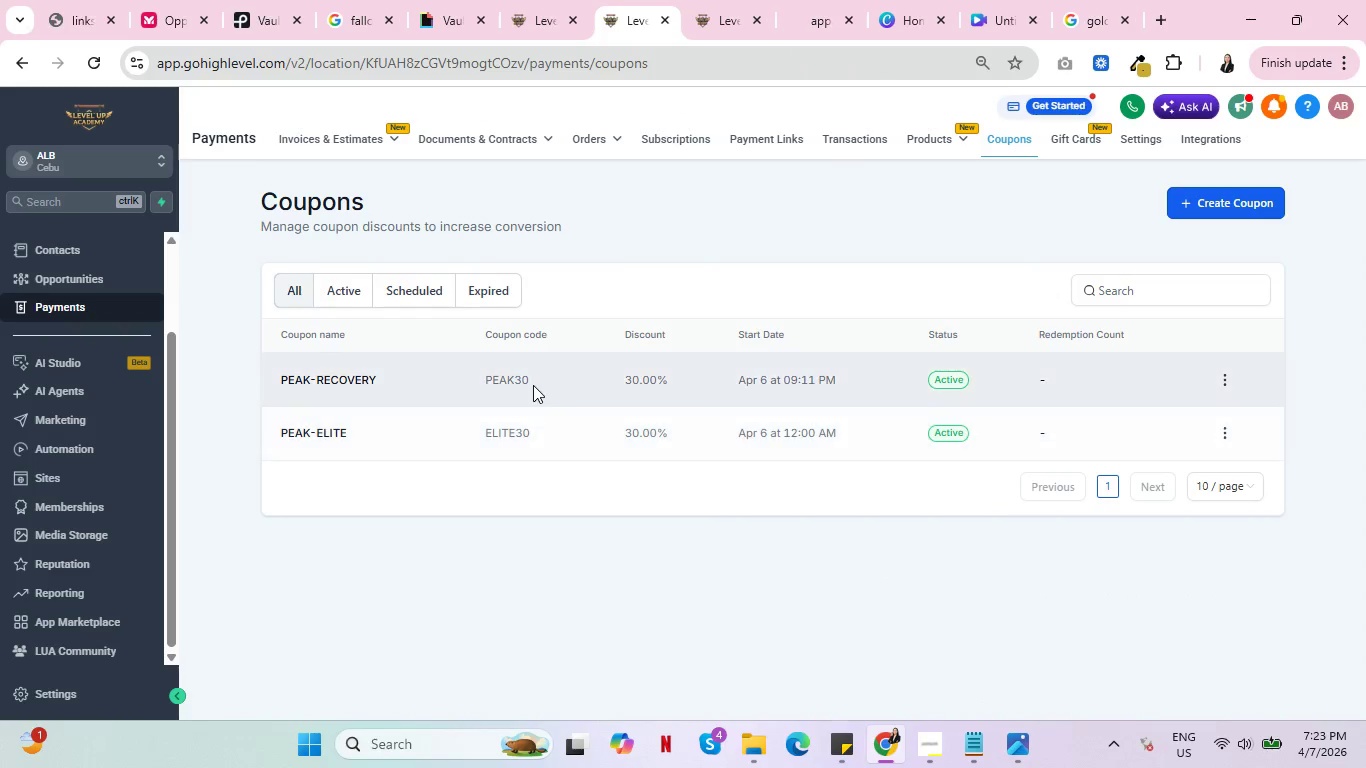 
left_click_drag(start_coordinate=[533, 385], to_coordinate=[483, 381])
 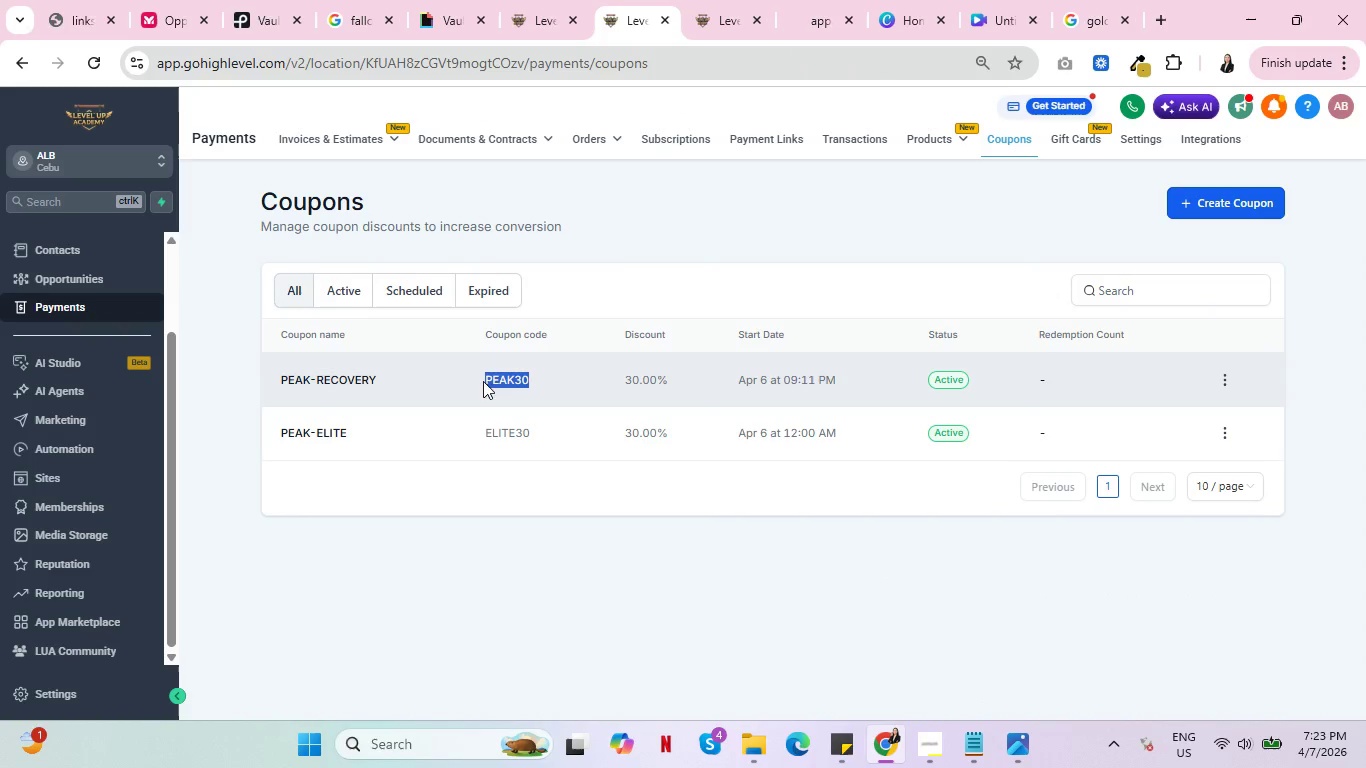 
key(Control+C)
 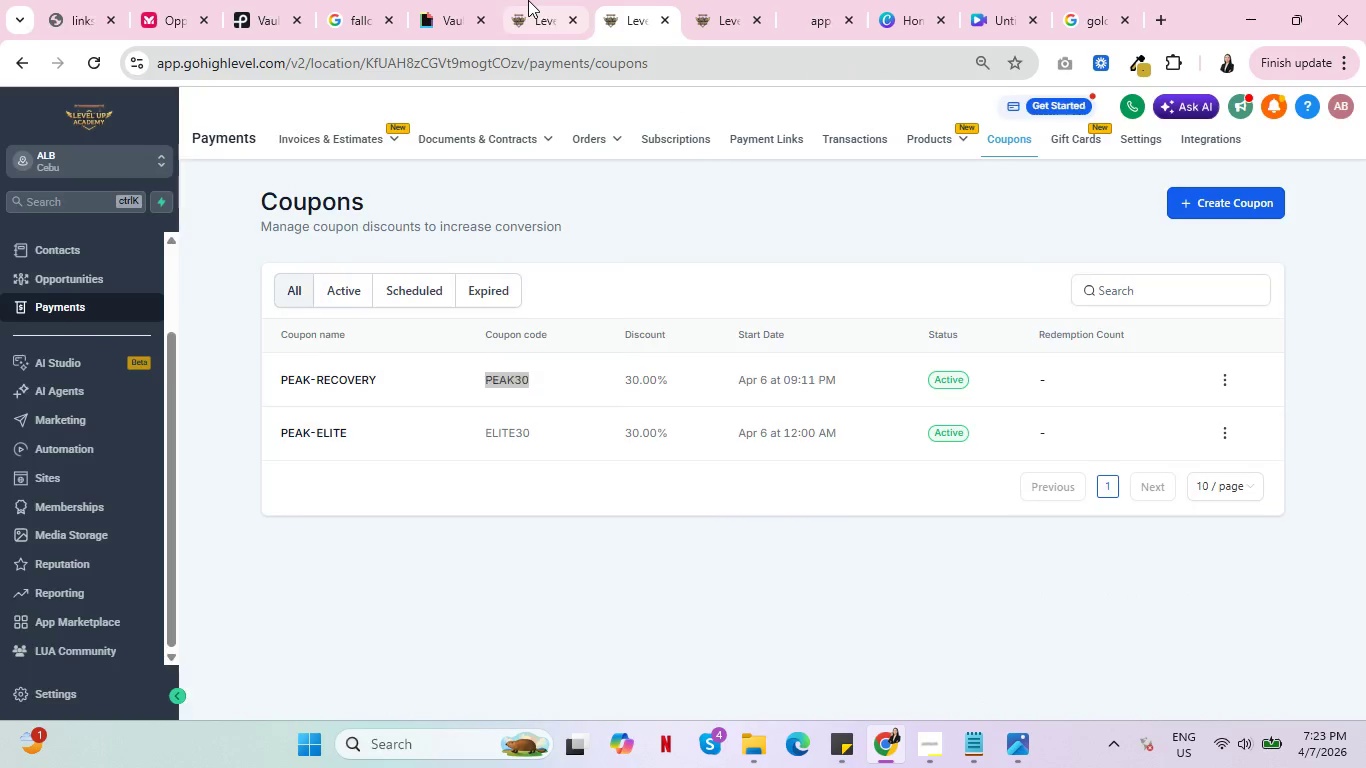 
left_click([528, 0])
 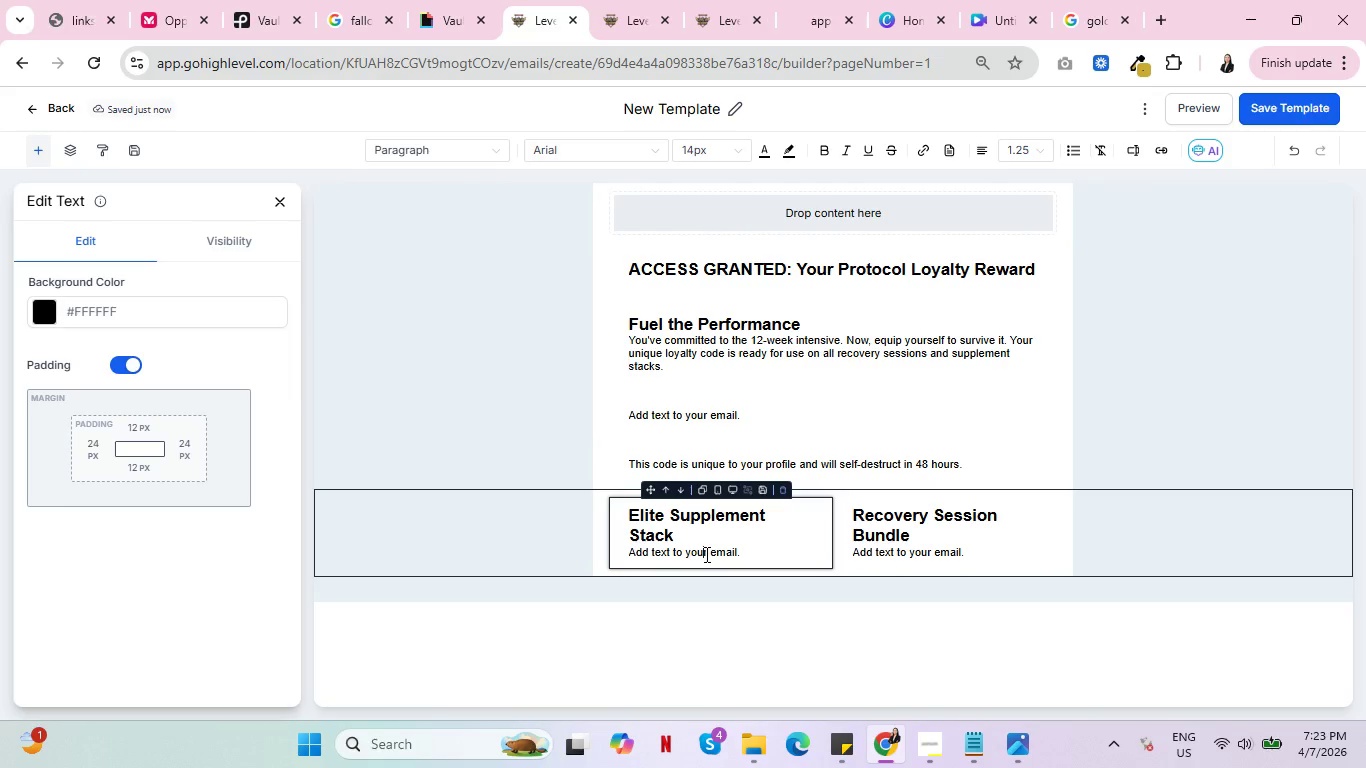 
double_click([705, 554])
 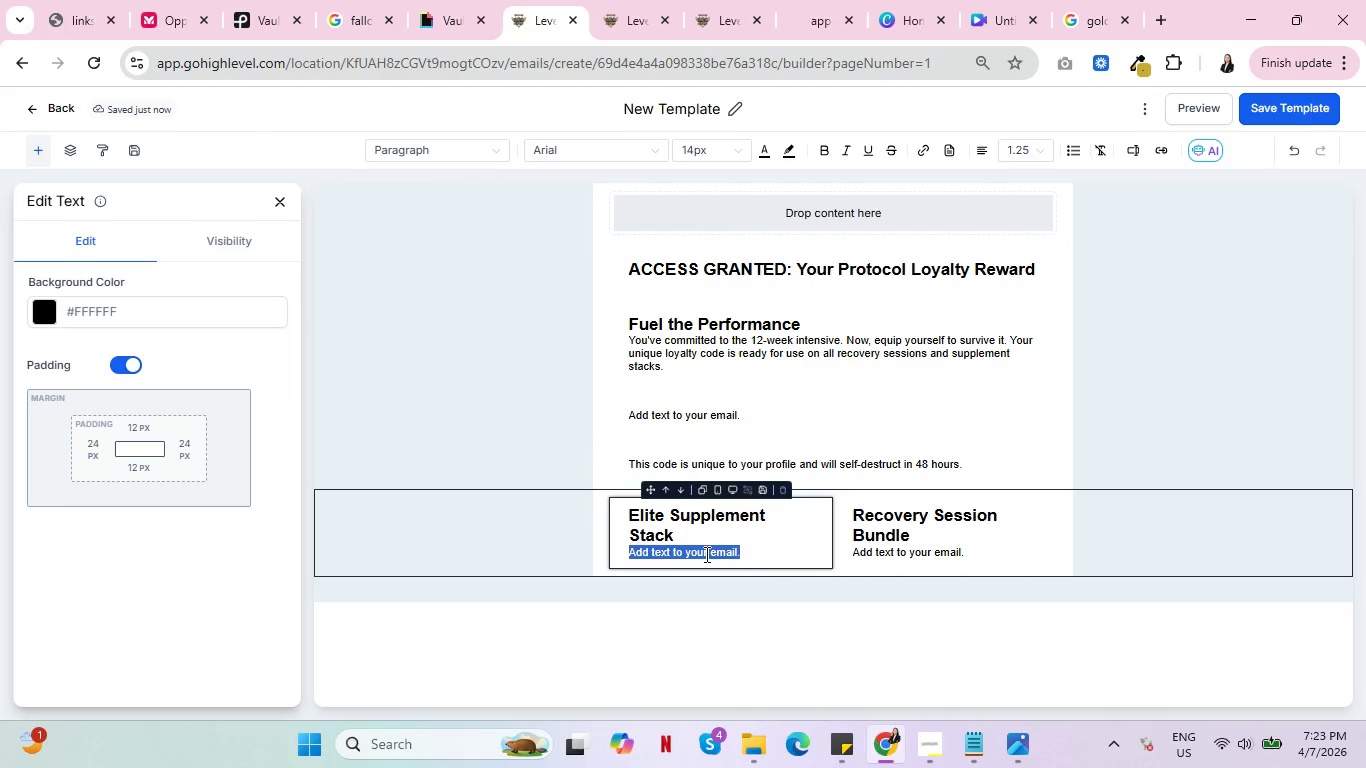 
triple_click([705, 554])
 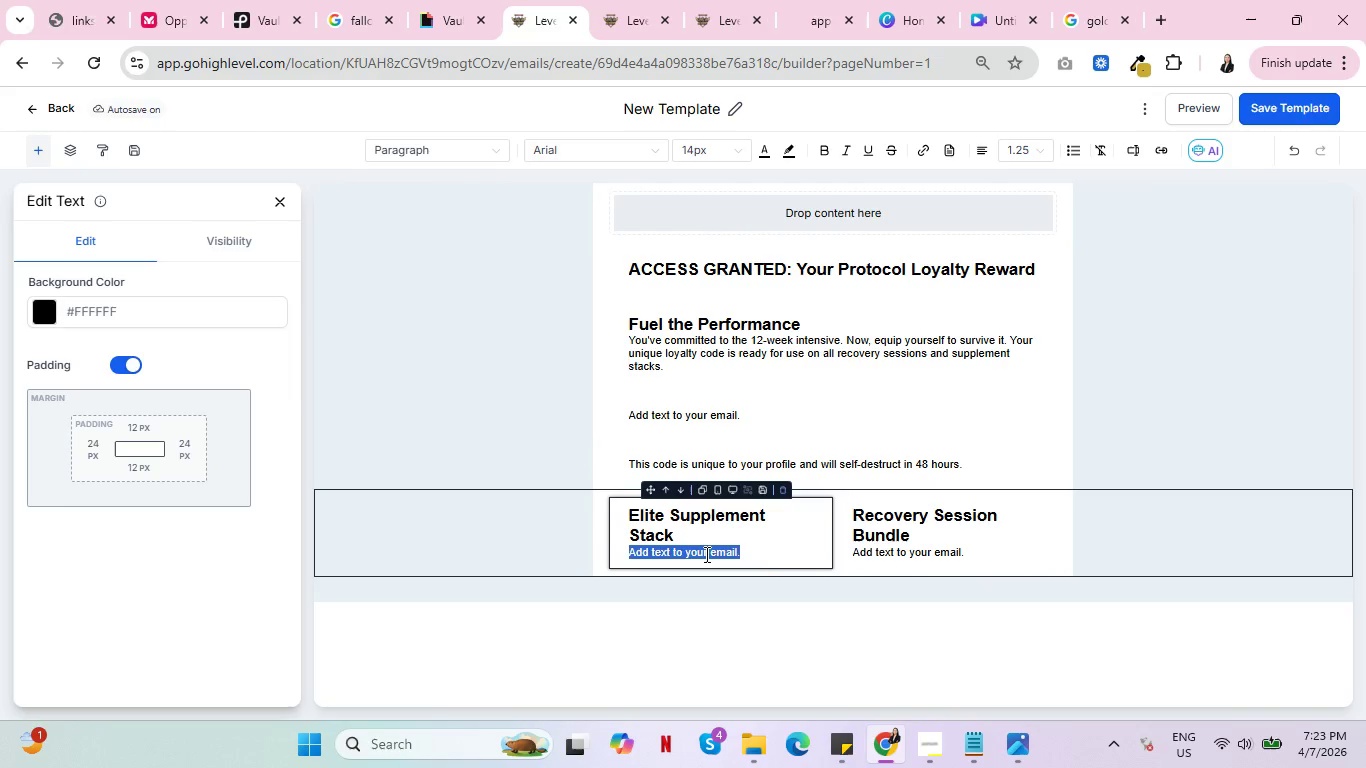 
type(CODE: )
 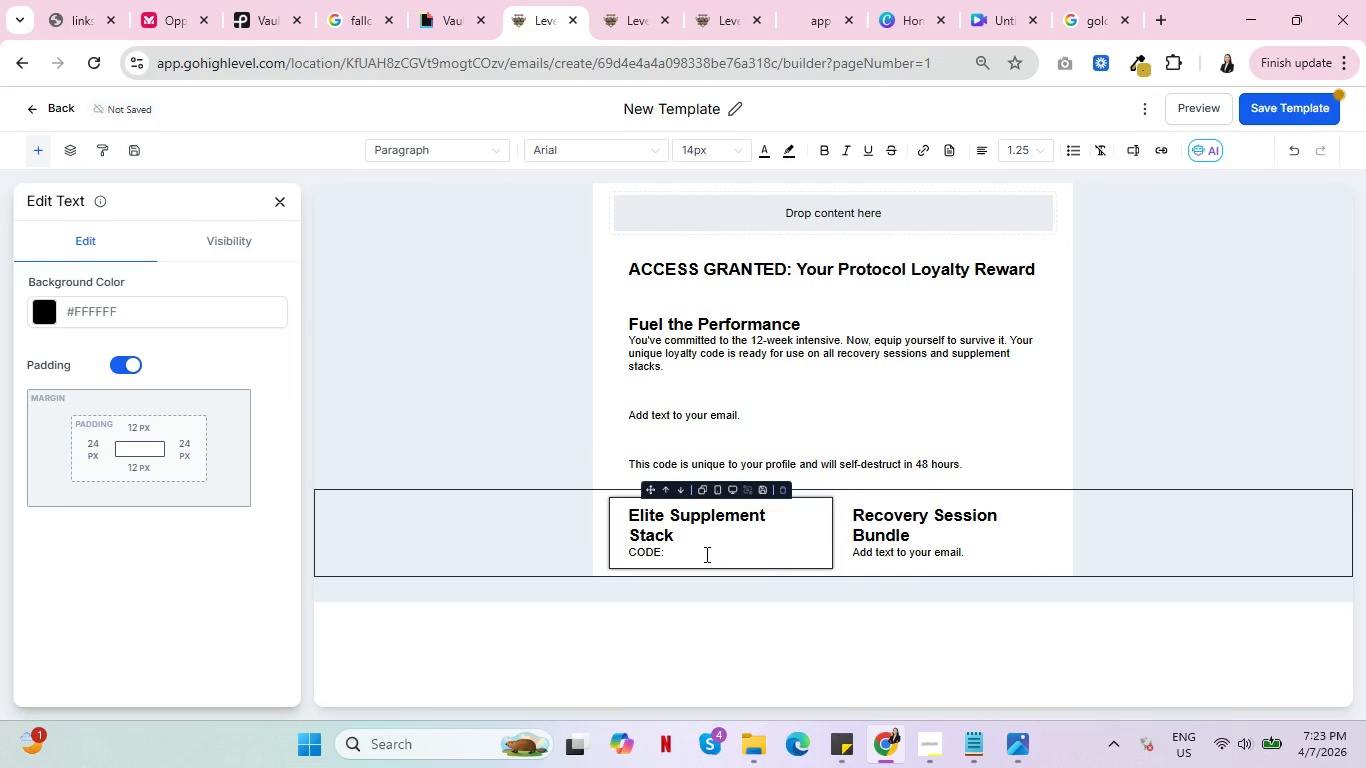 
key(Control+V)
 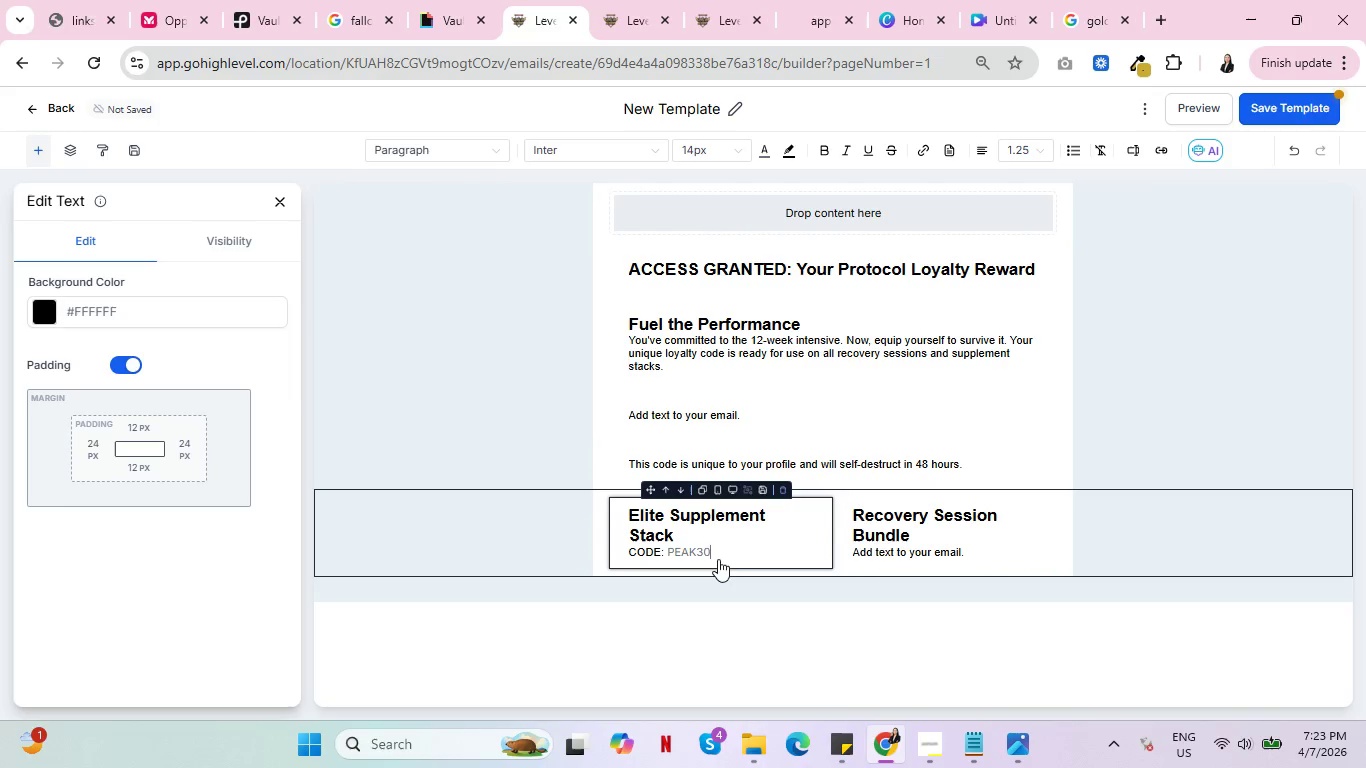 
left_click_drag(start_coordinate=[713, 553], to_coordinate=[668, 550])
 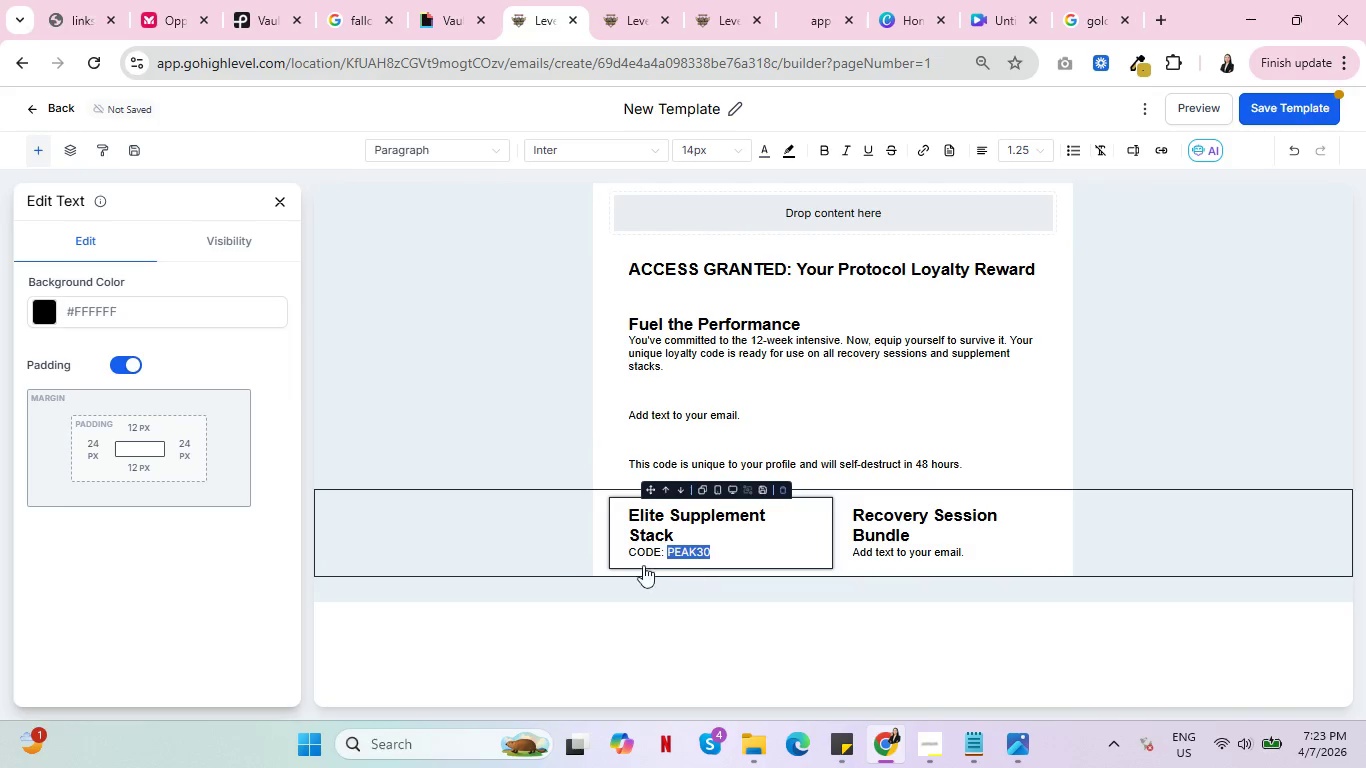 
double_click([637, 549])
 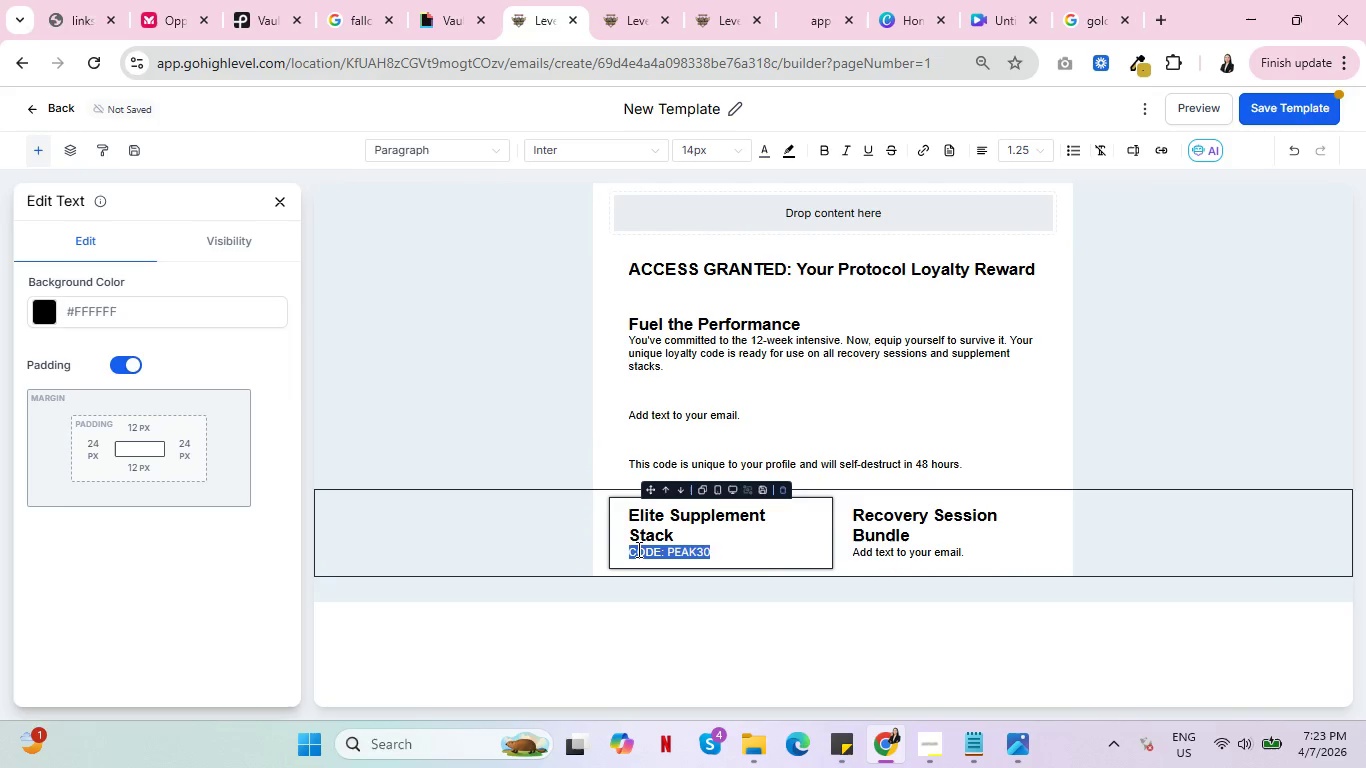 
triple_click([637, 549])
 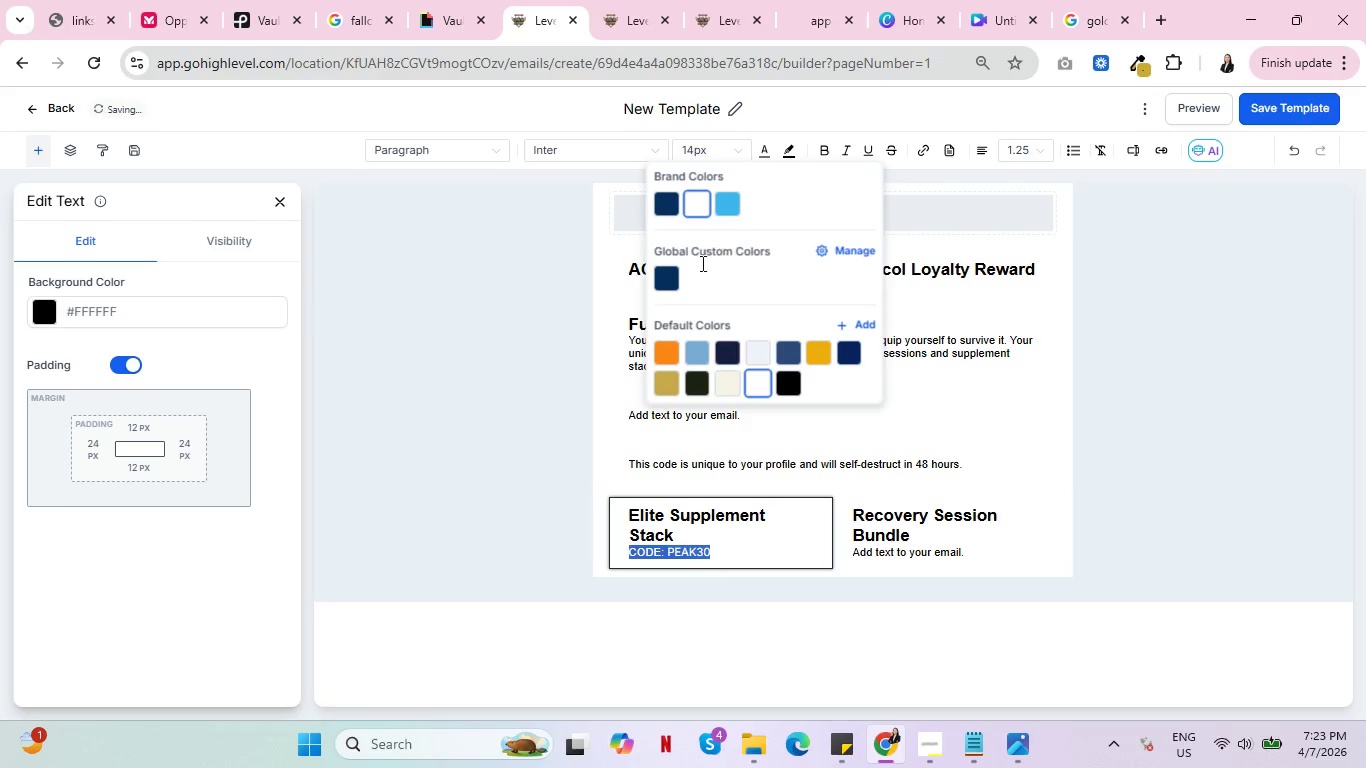 
left_click([784, 381])
 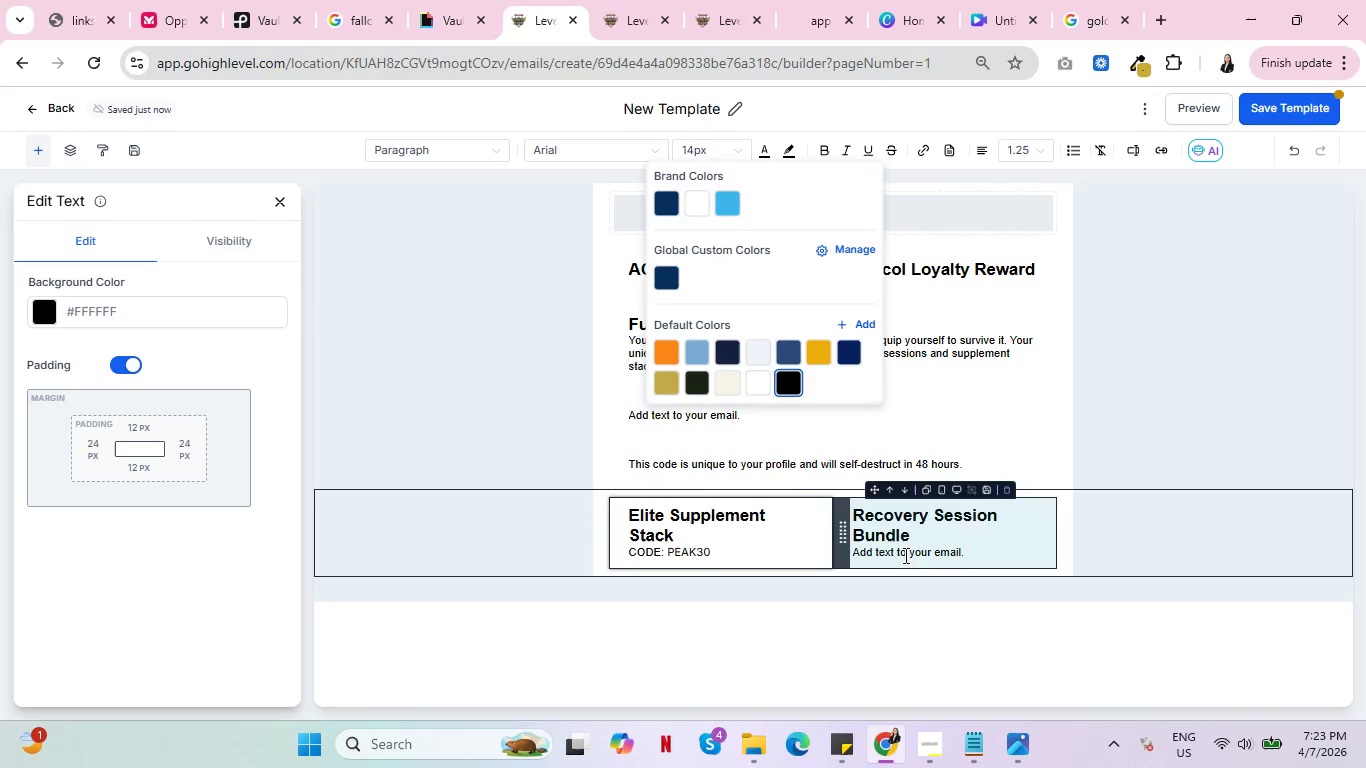 
left_click([904, 550])
 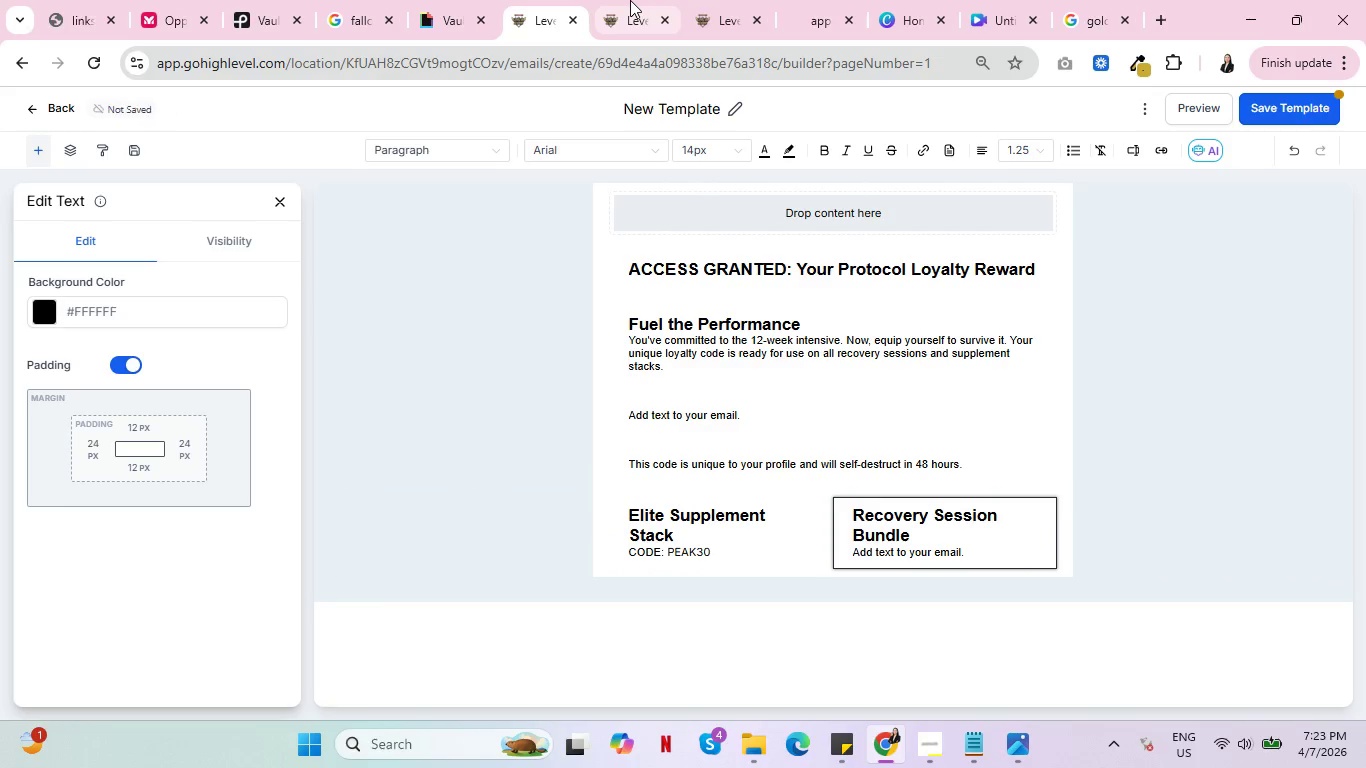 
left_click([630, 0])
 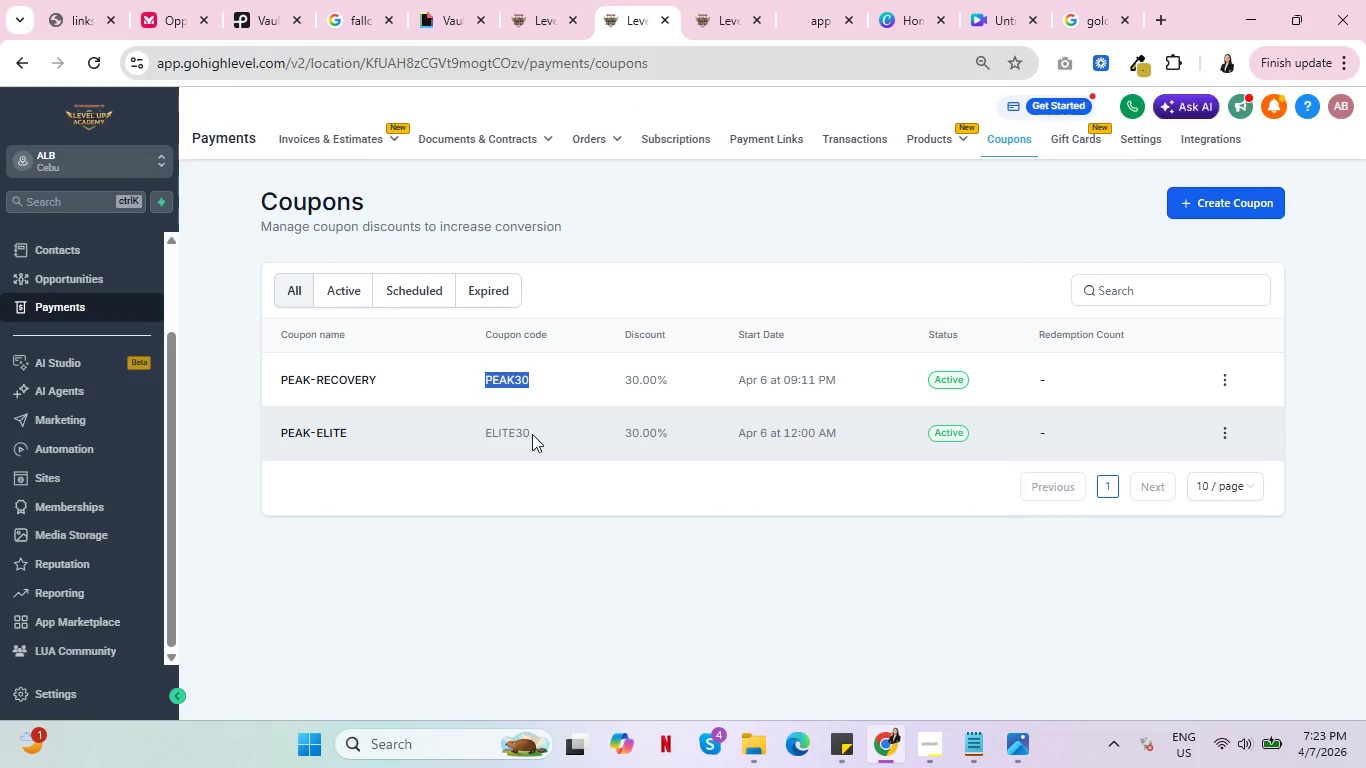 
left_click_drag(start_coordinate=[532, 434], to_coordinate=[465, 433])
 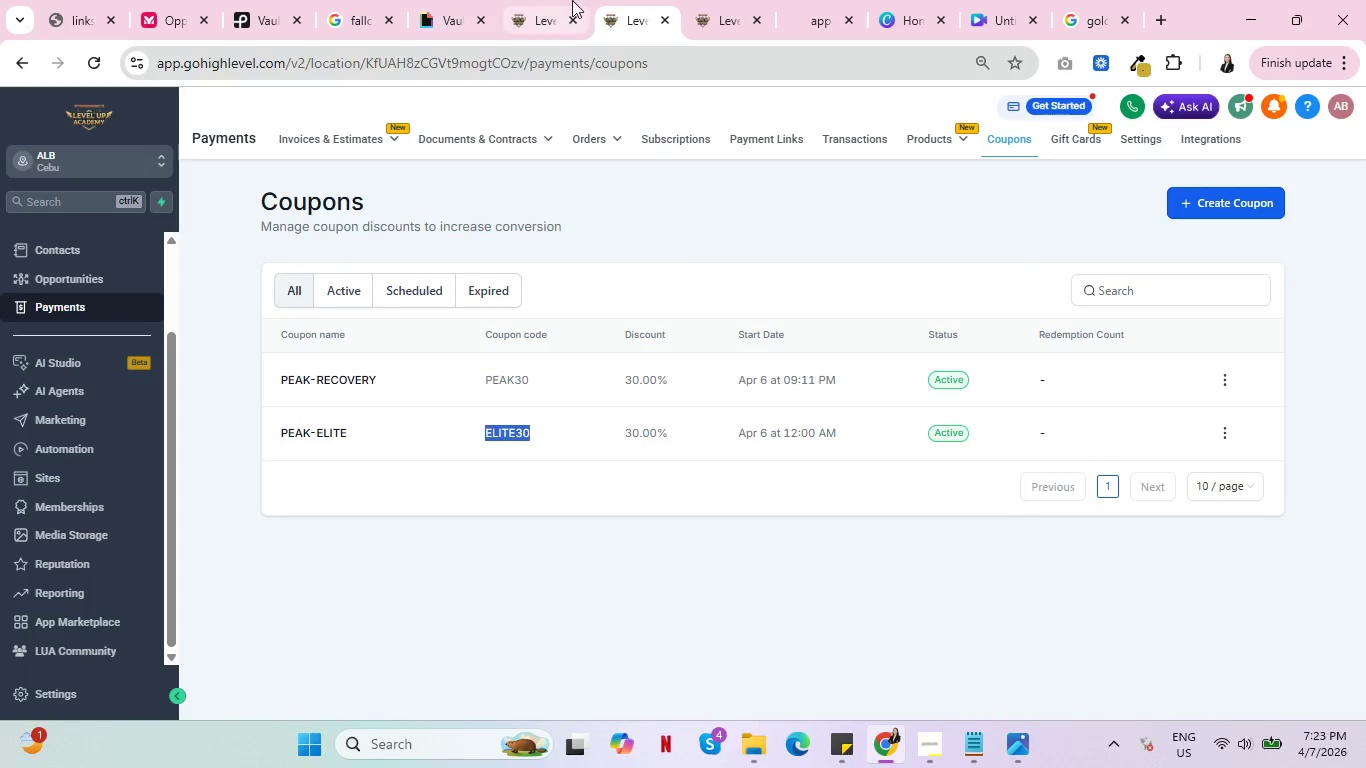 
left_click([572, 0])
 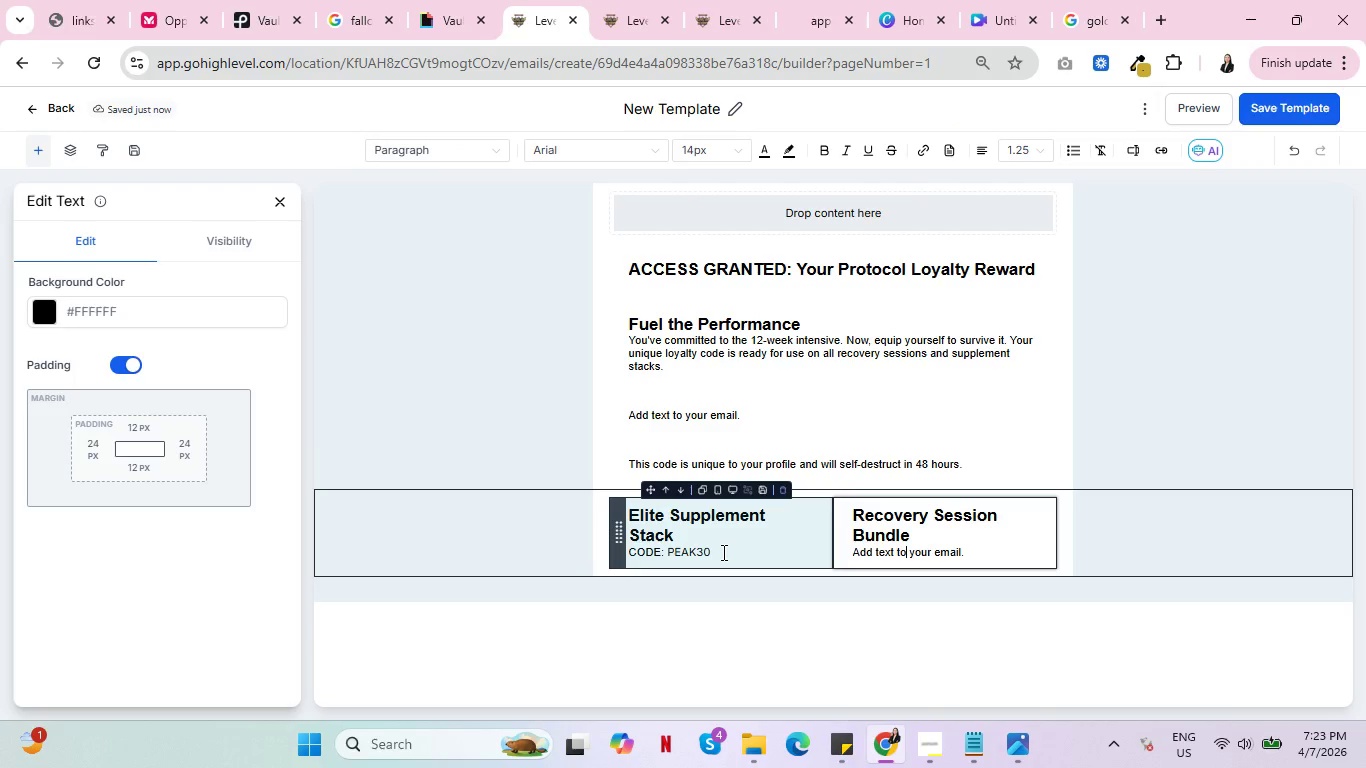 
left_click_drag(start_coordinate=[722, 552], to_coordinate=[618, 551])
 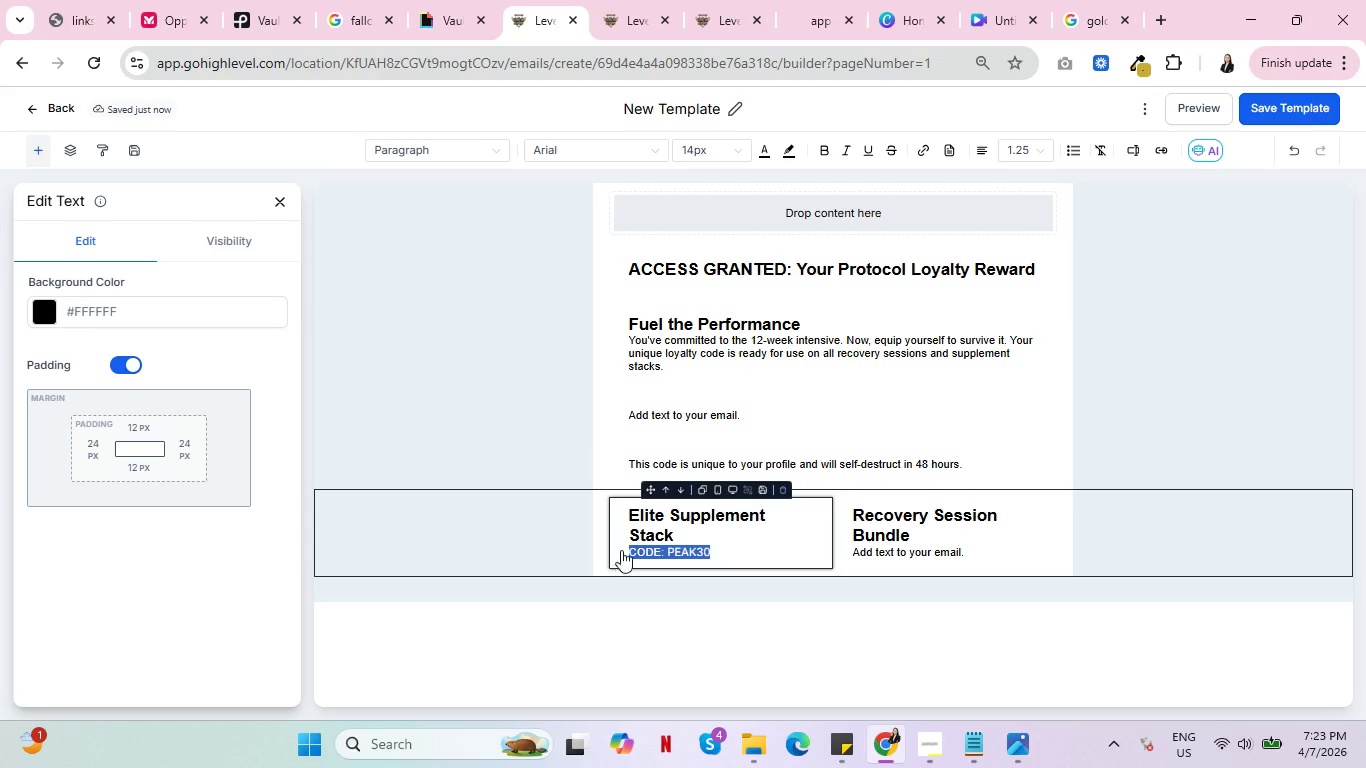 
key(Control+X)
 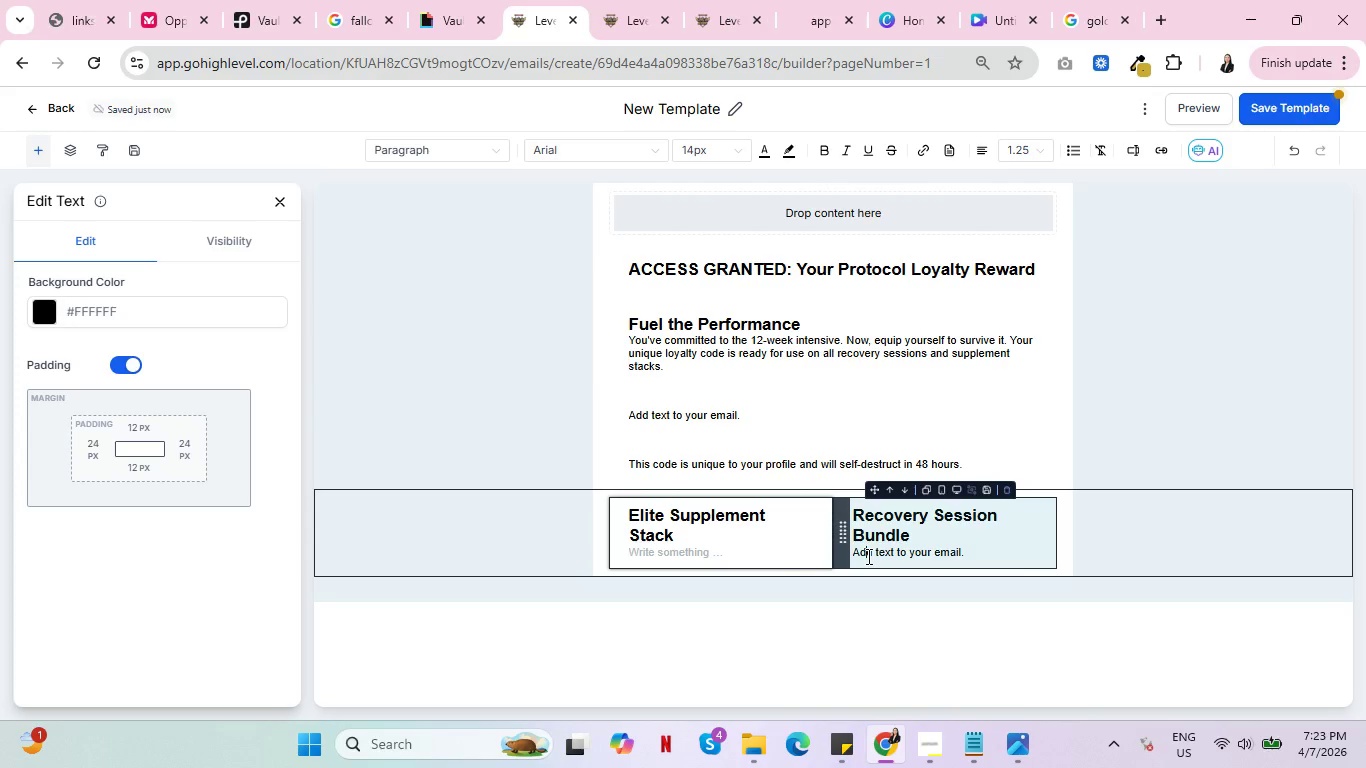 
left_click([867, 556])
 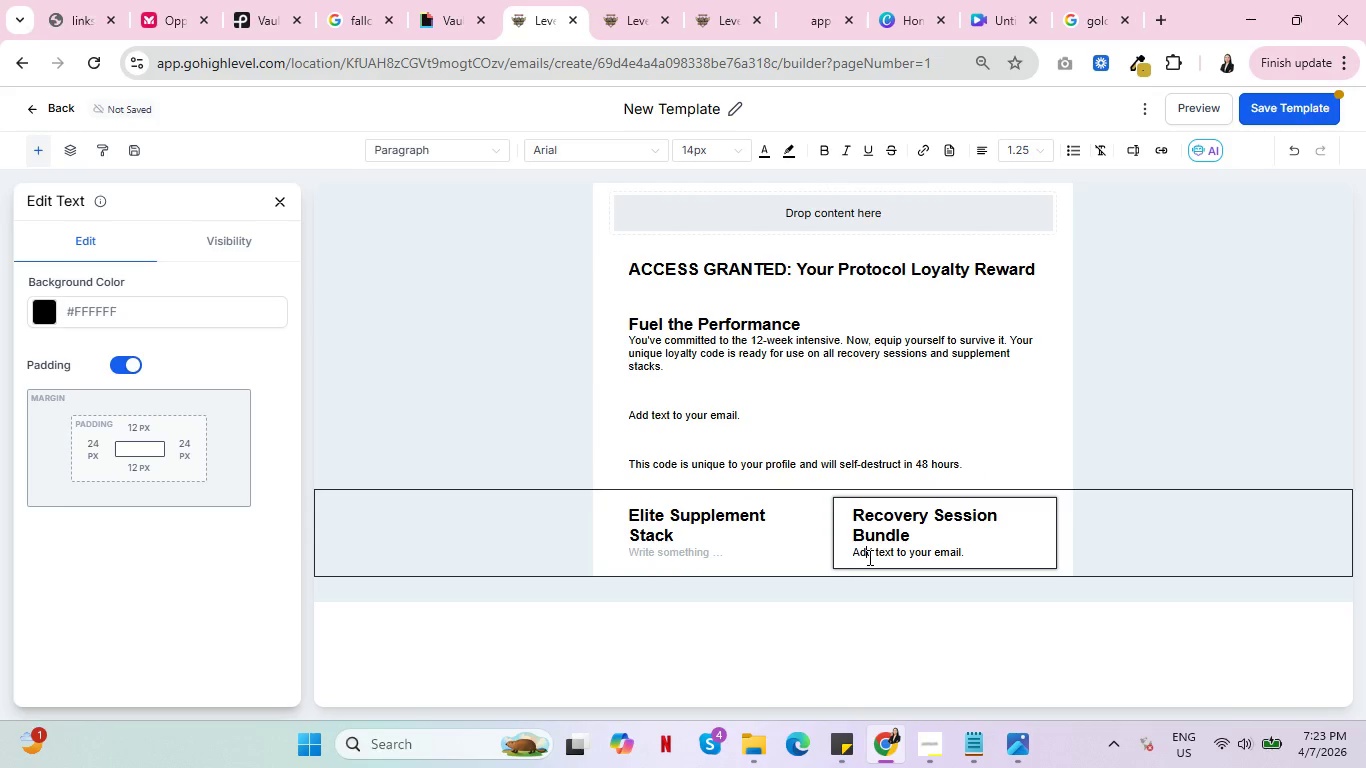 
hold_key(key=ControlLeft, duration=0.34)
 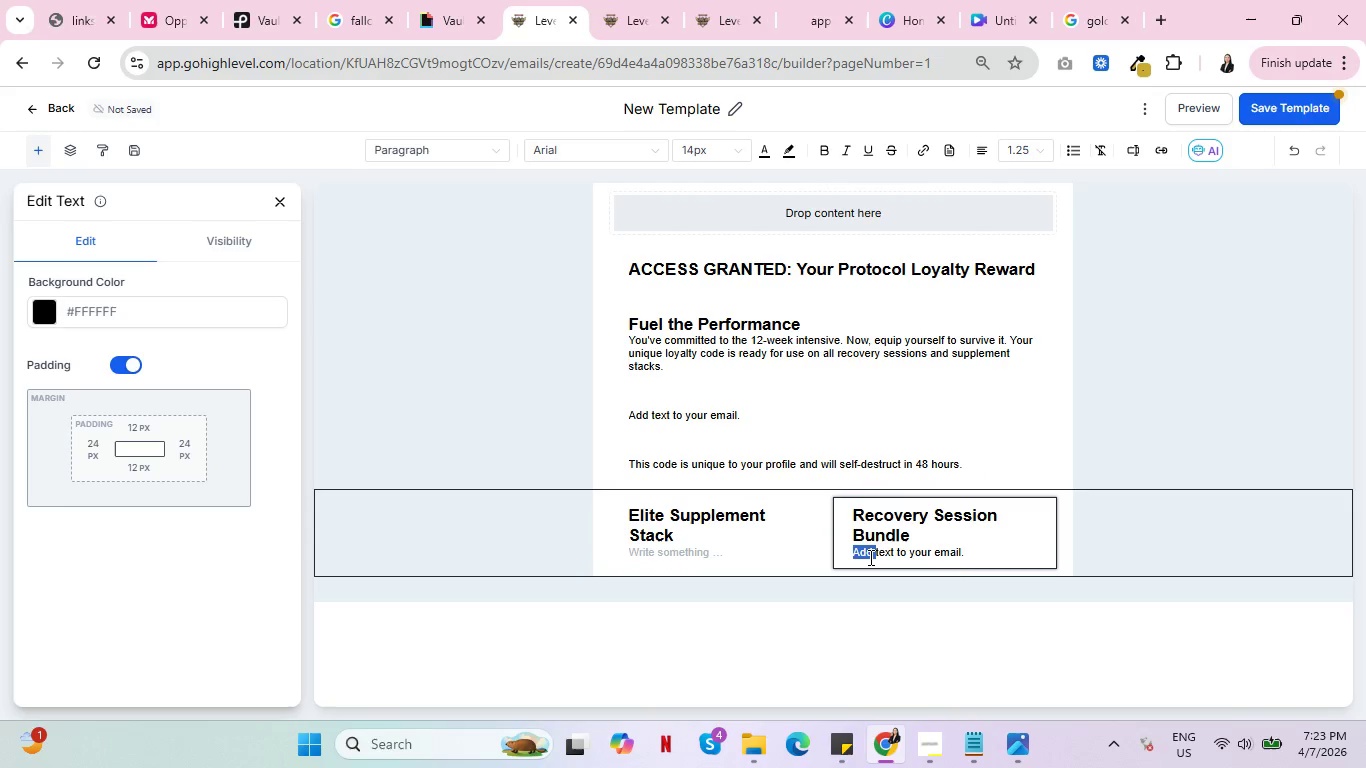 
double_click([869, 557])
 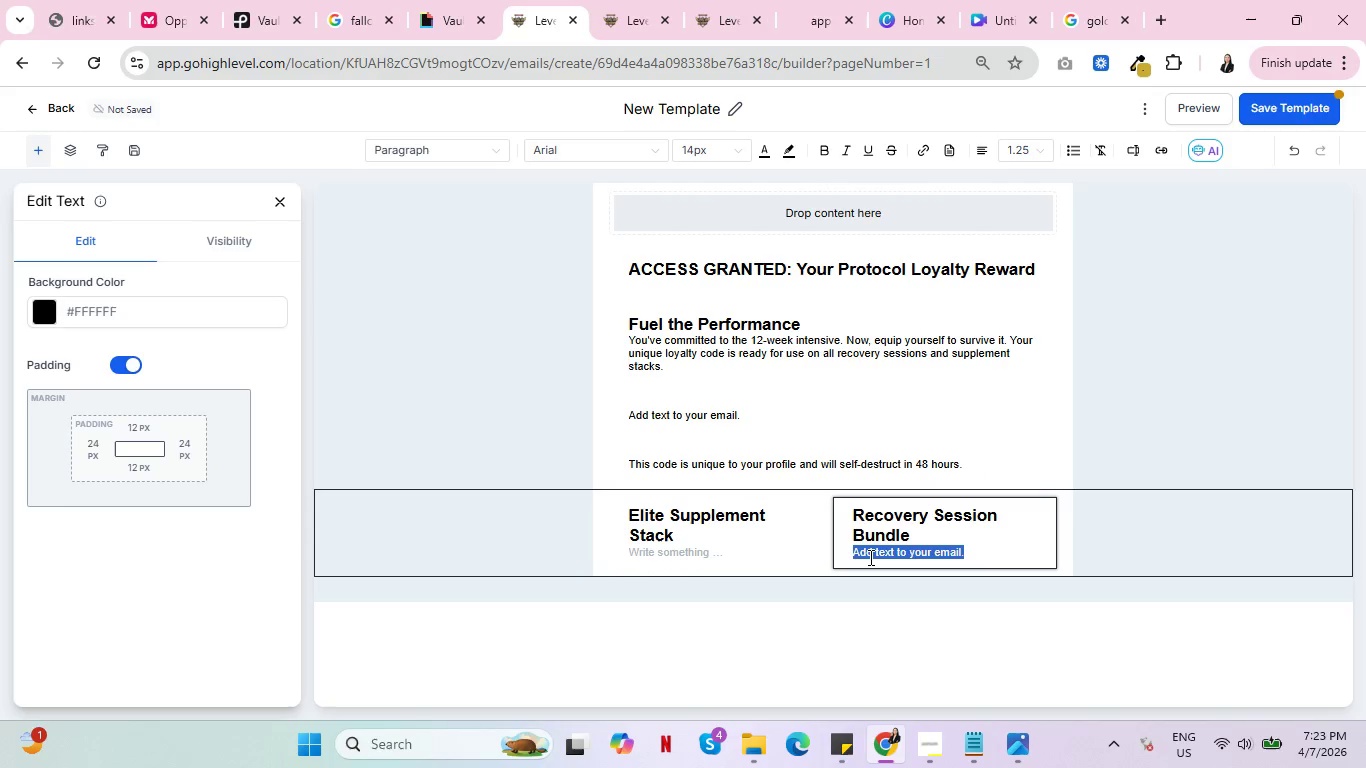 
triple_click([869, 557])
 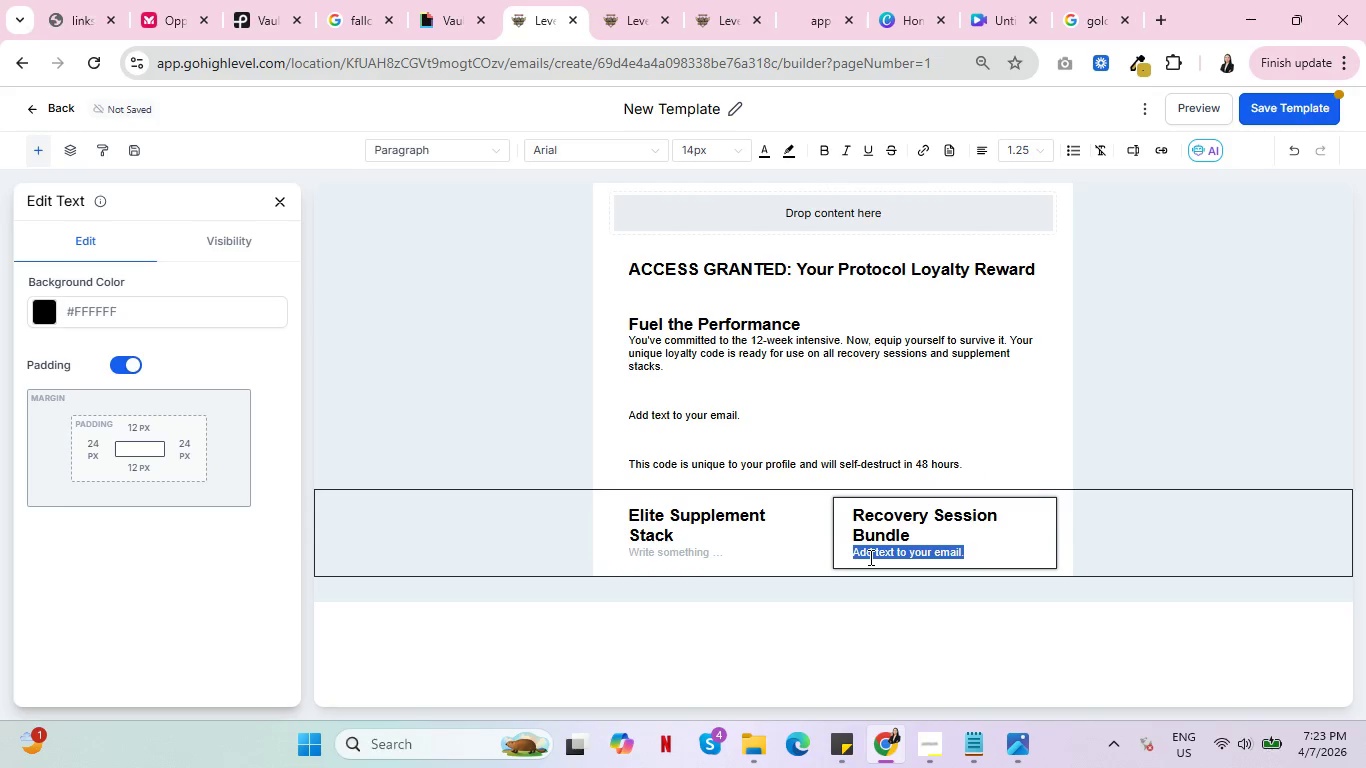 
key(Control+V)
 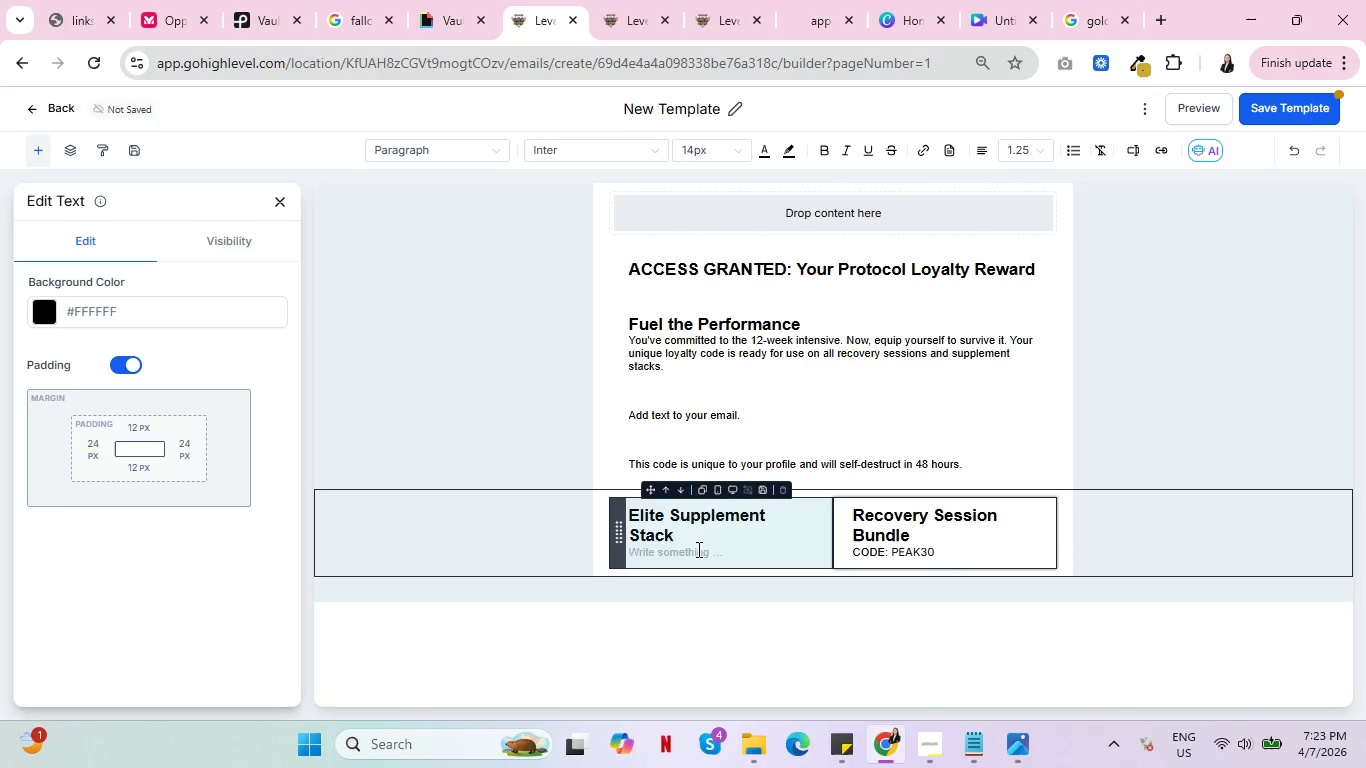 
left_click([697, 549])
 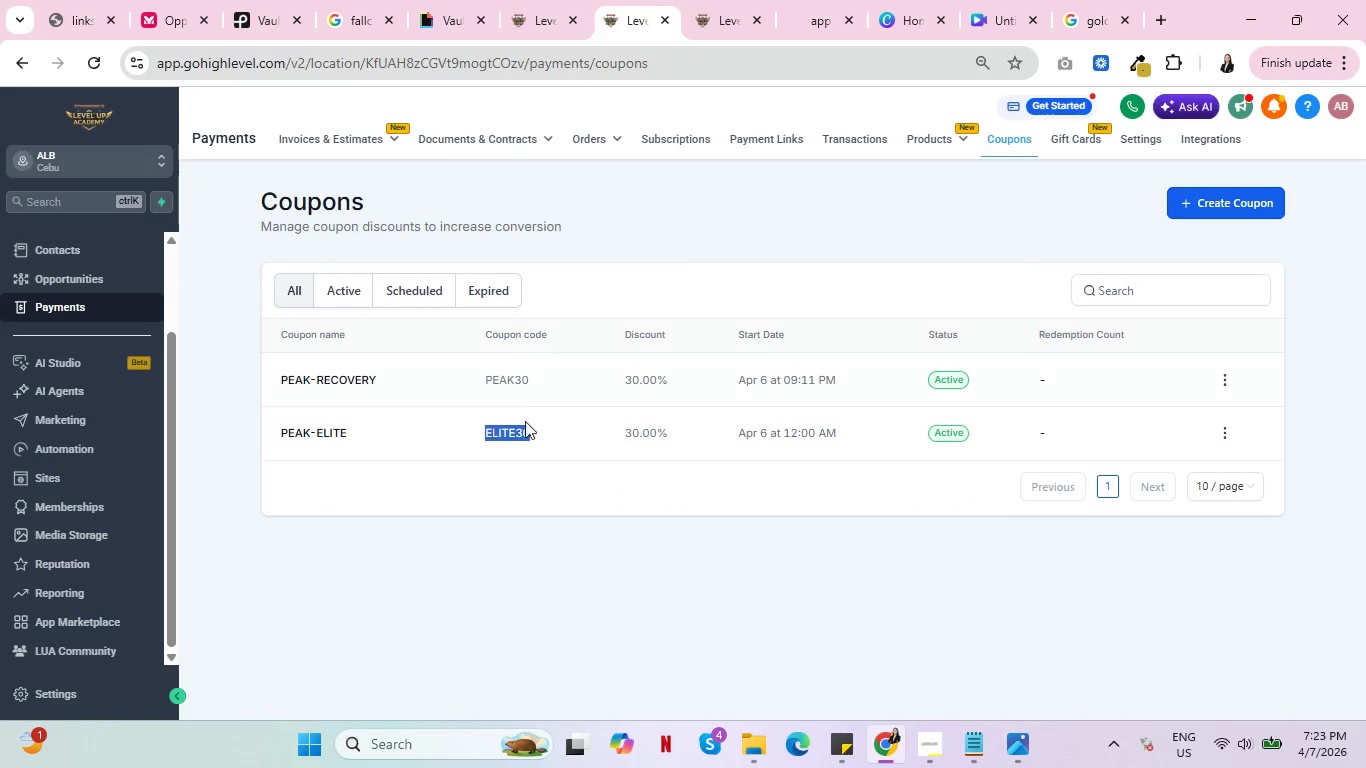 
left_click_drag(start_coordinate=[534, 383], to_coordinate=[481, 381])
 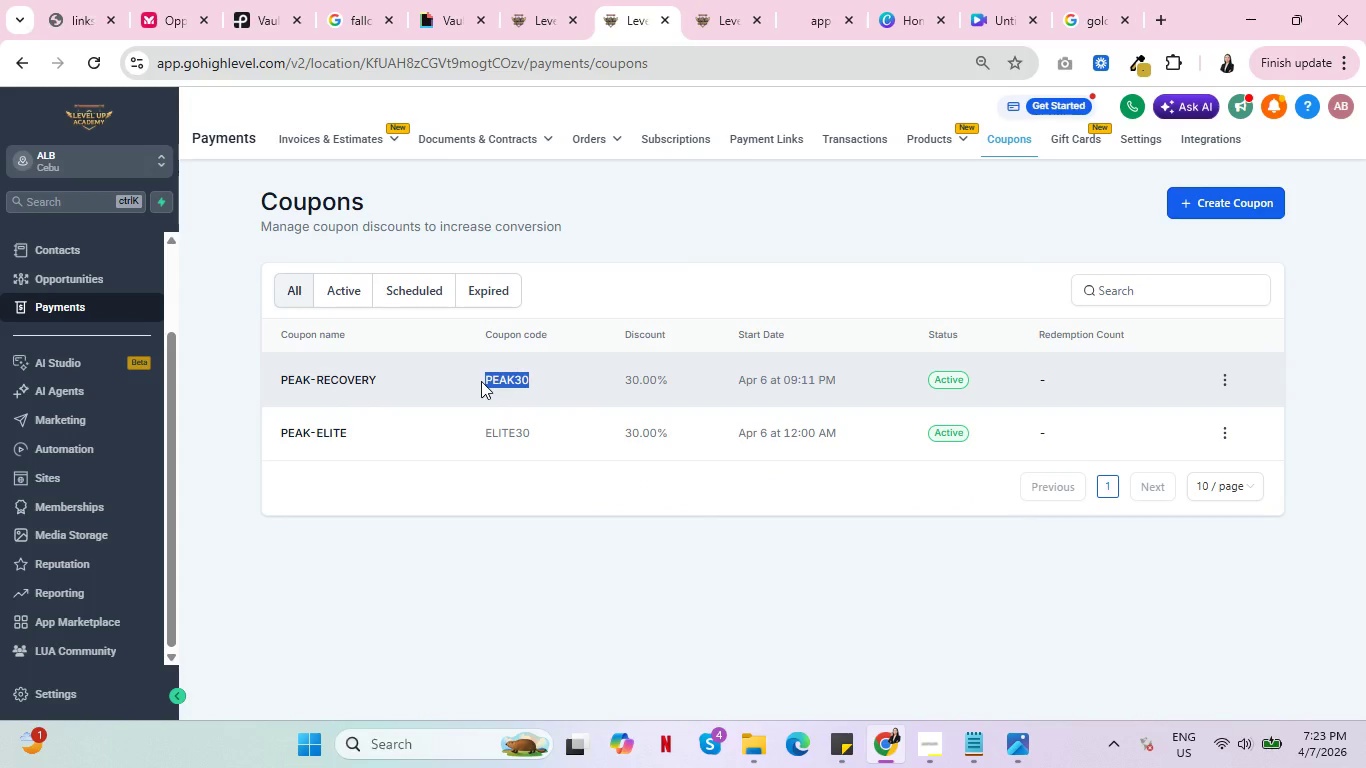 
key(Control+C)
 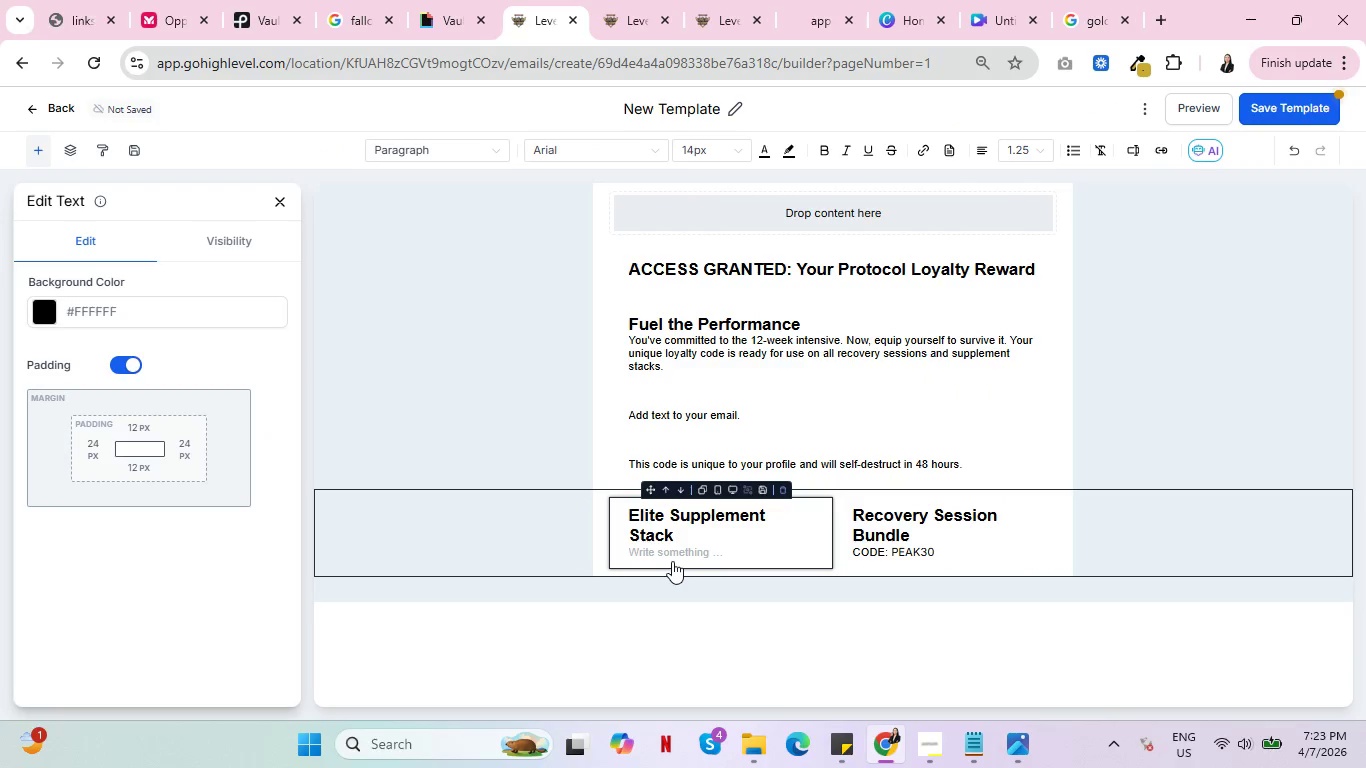 
double_click([673, 551])
 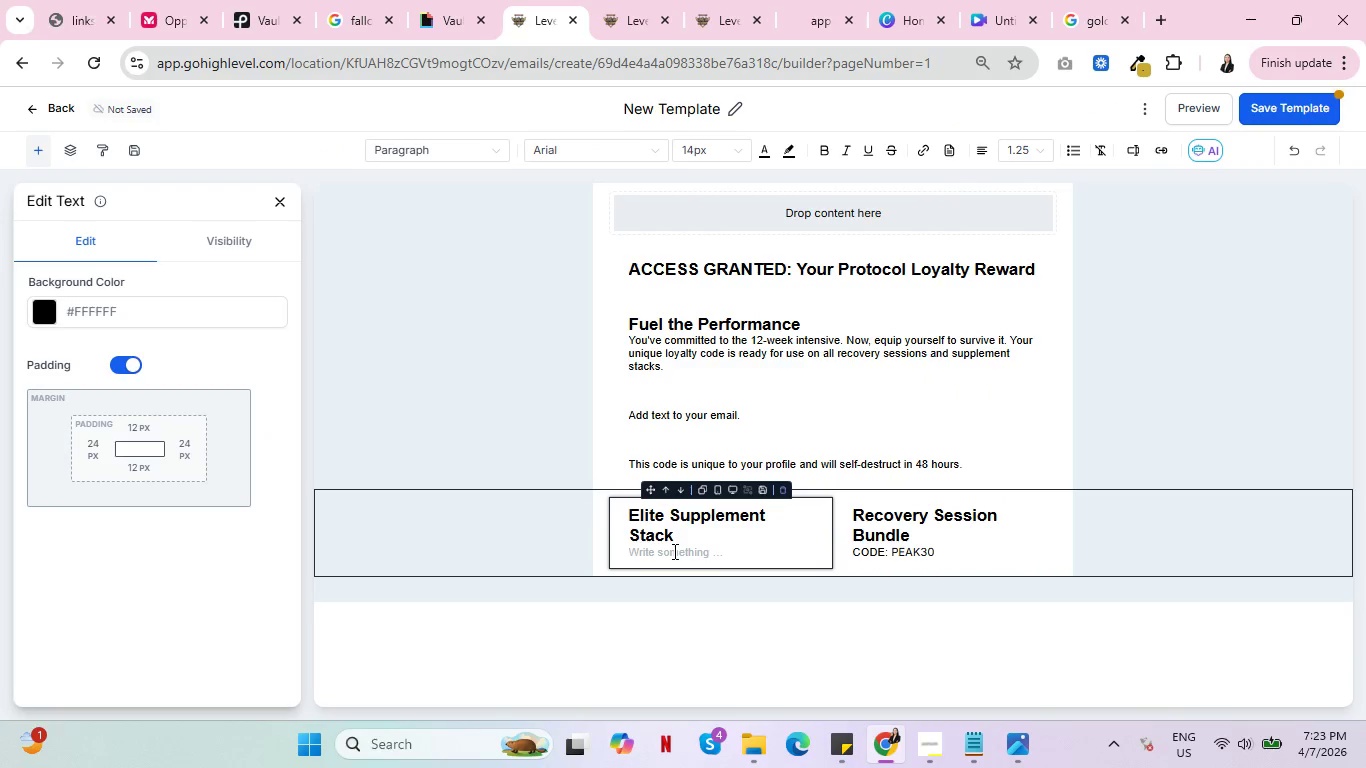 
type(CODe: )
key(Backspace)
key(Backspace)
key(Backspace)
type(E: )
 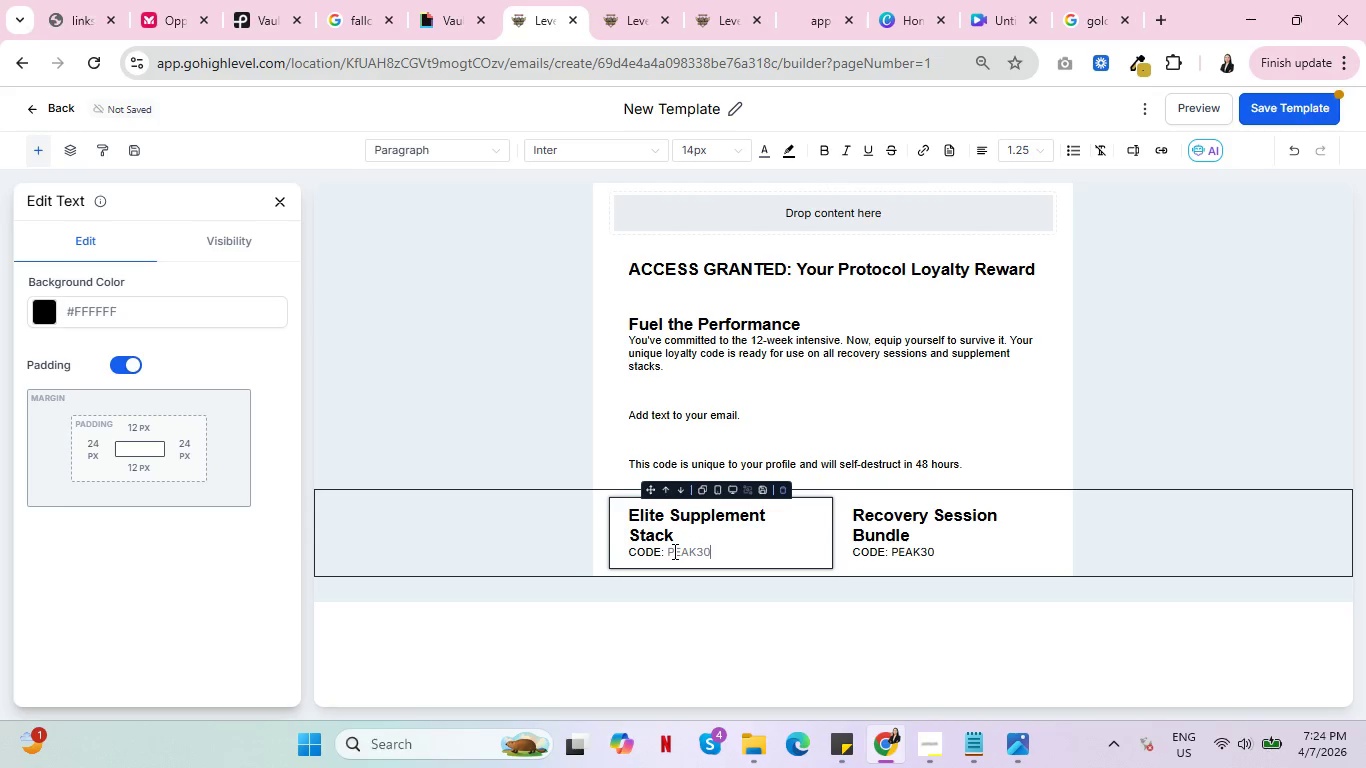 
 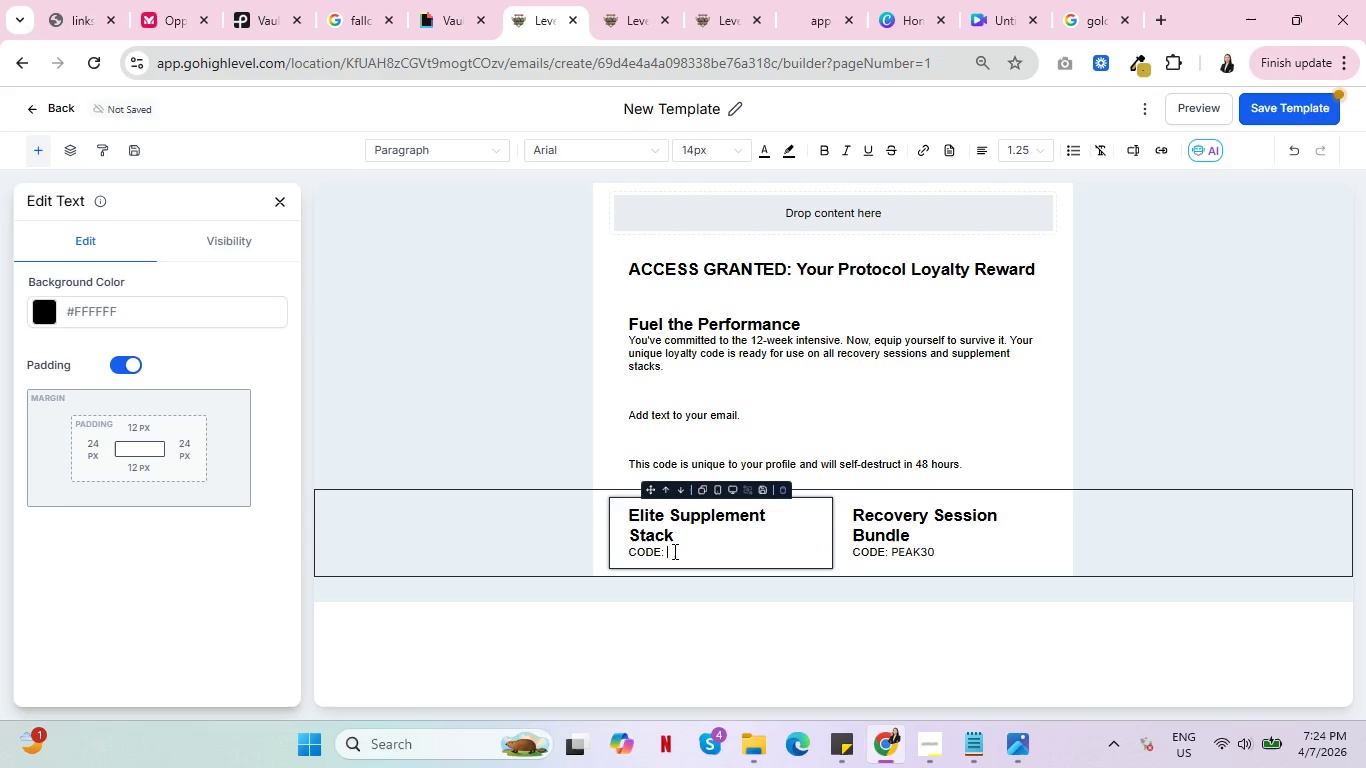 
key(Control+ControlLeft)
 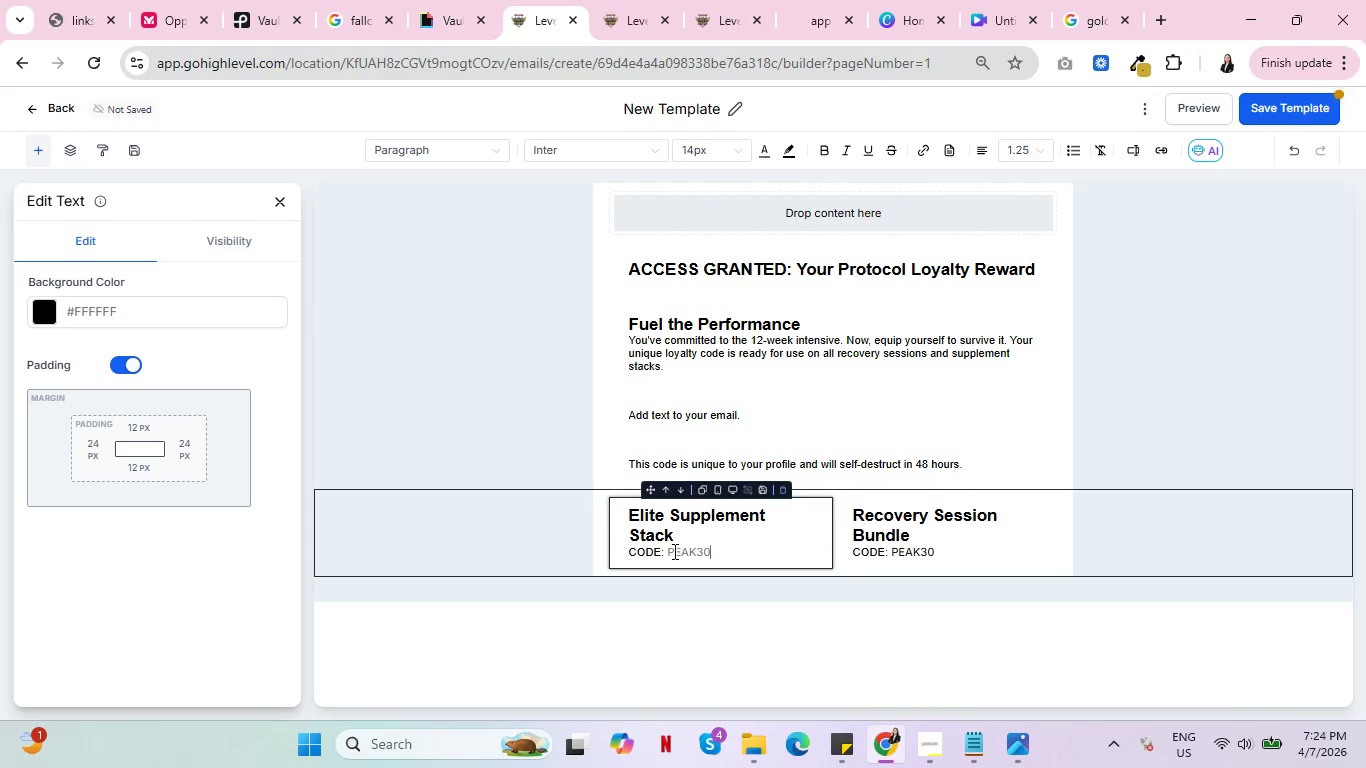 
key(Control+V)
 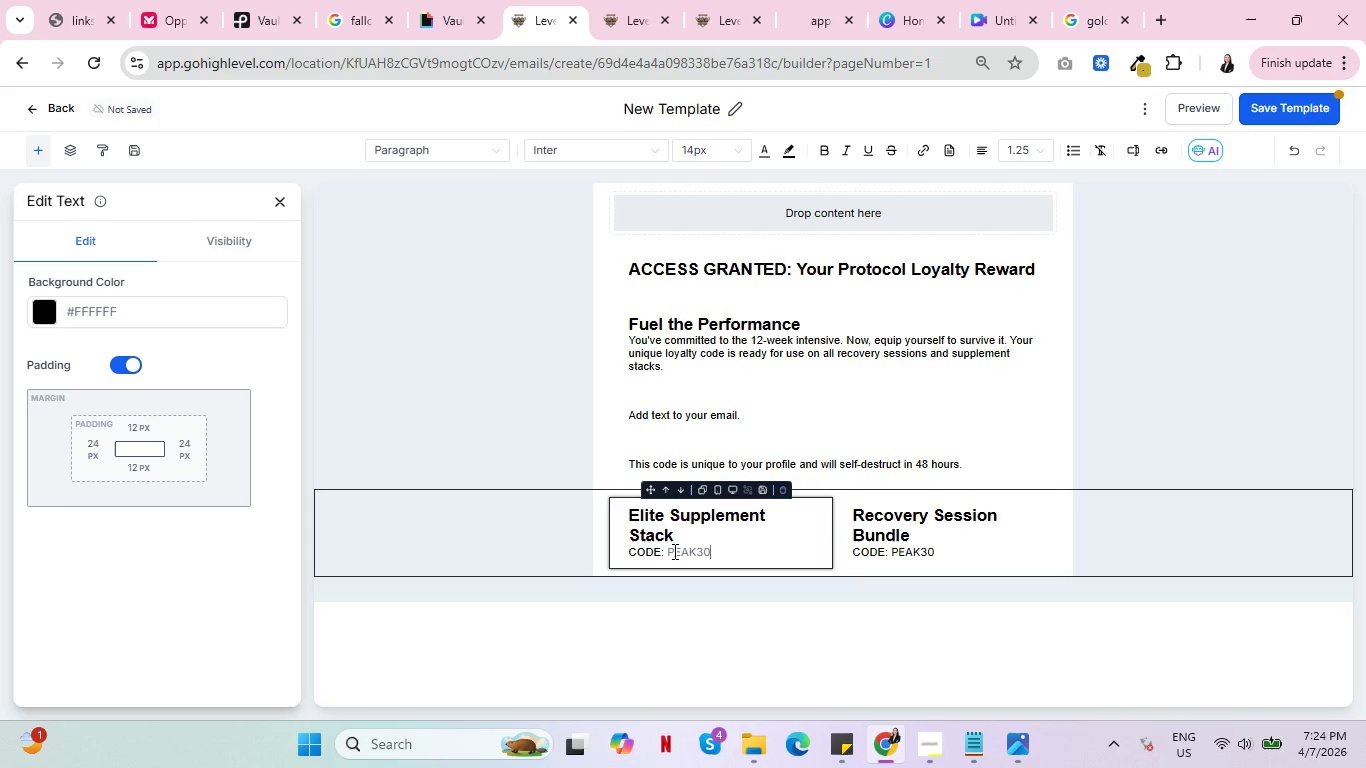 
double_click([673, 551])
 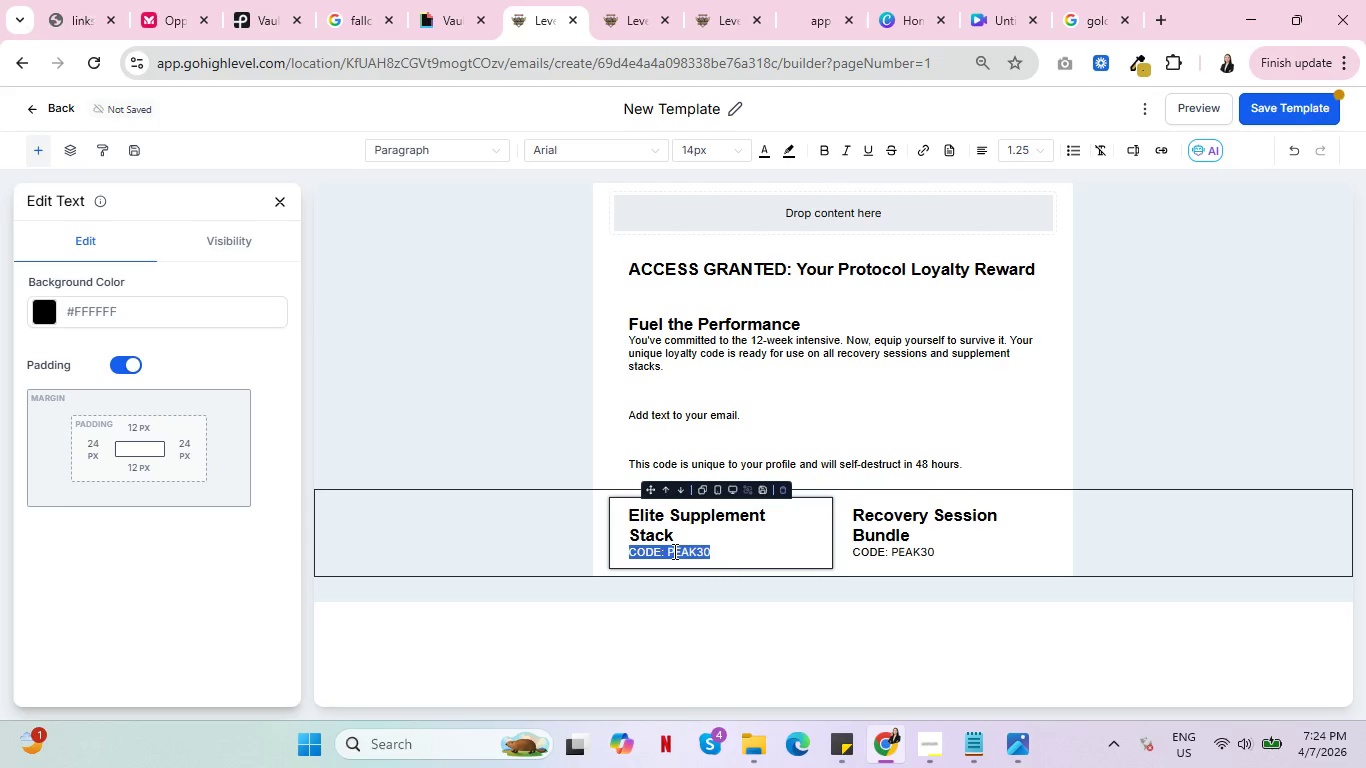 
triple_click([673, 551])
 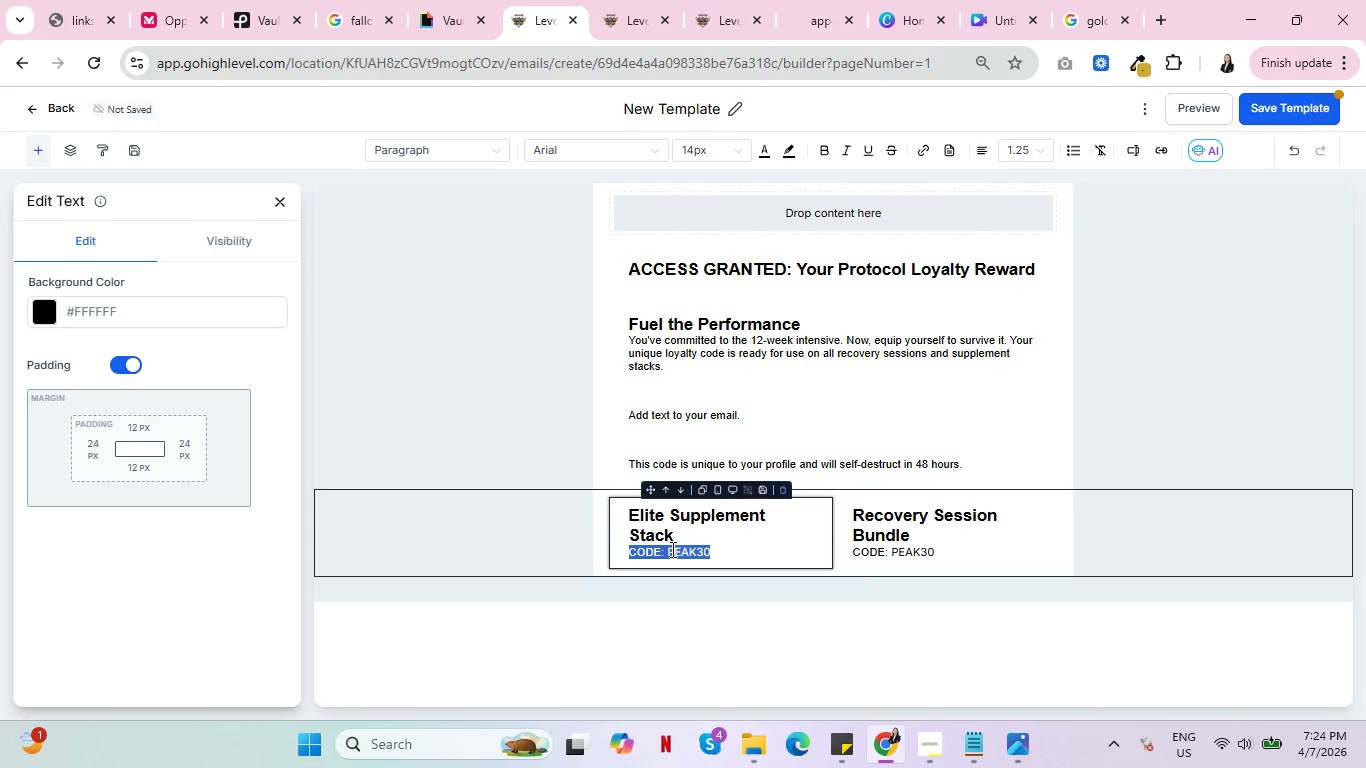 
left_click([639, 0])
 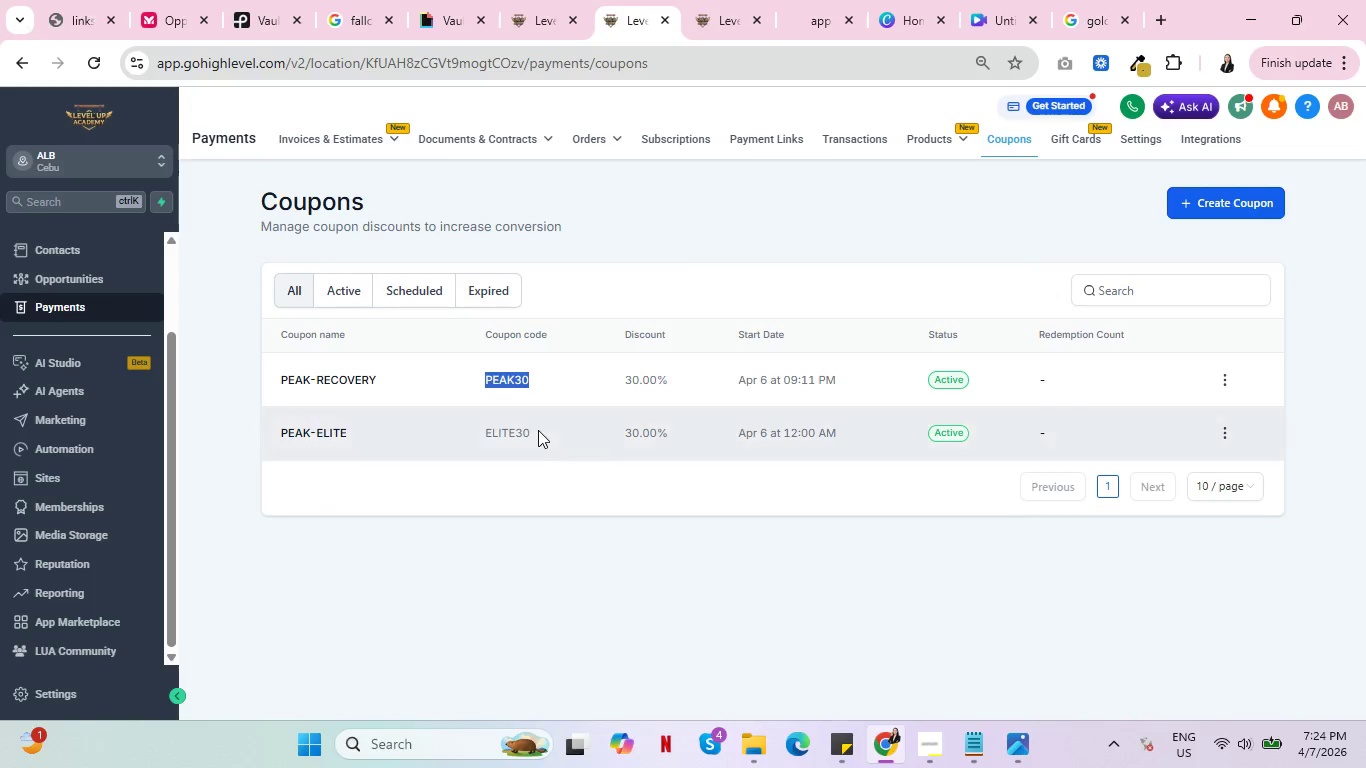 
left_click_drag(start_coordinate=[538, 430], to_coordinate=[482, 437])
 